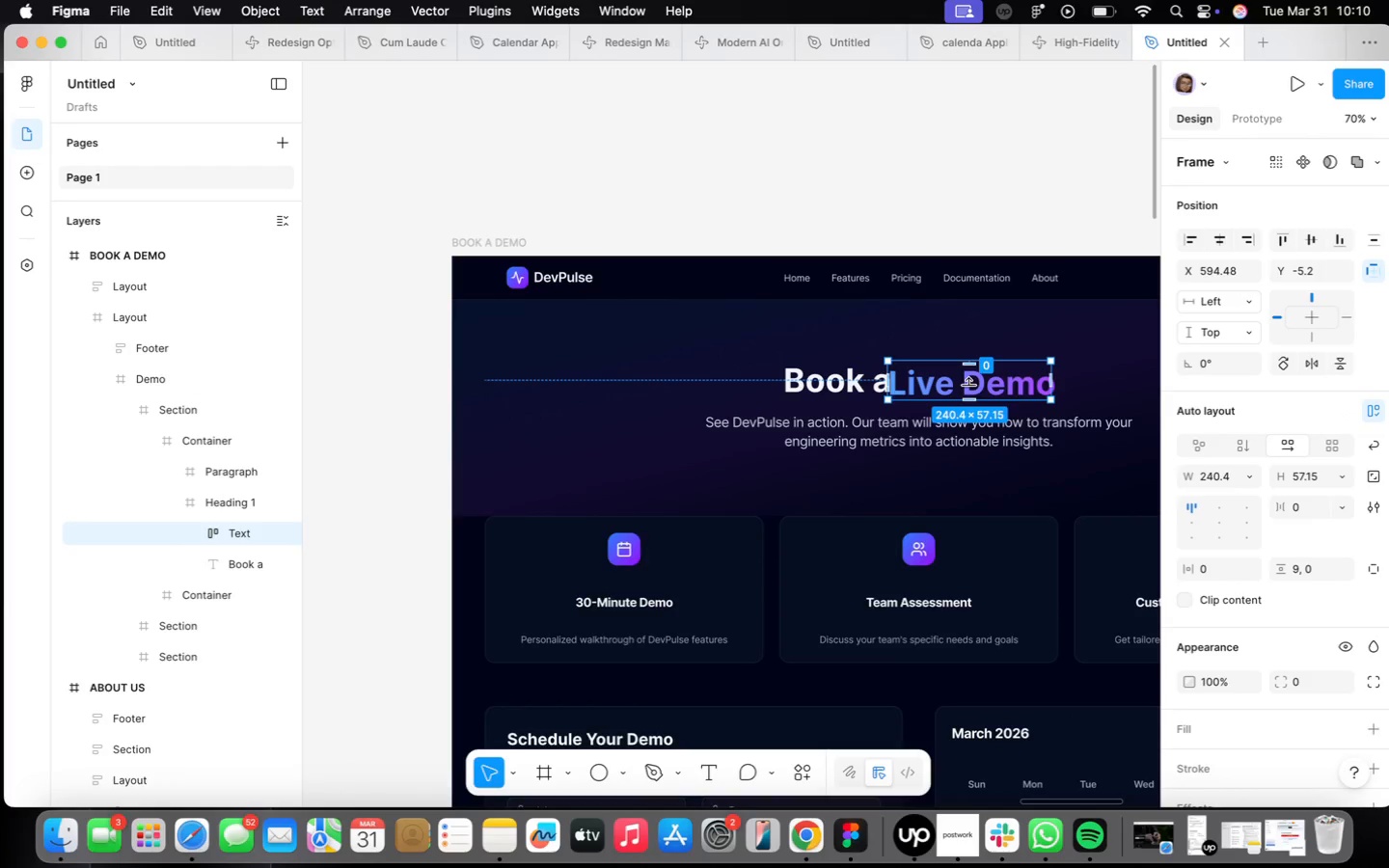 
key(Z)
 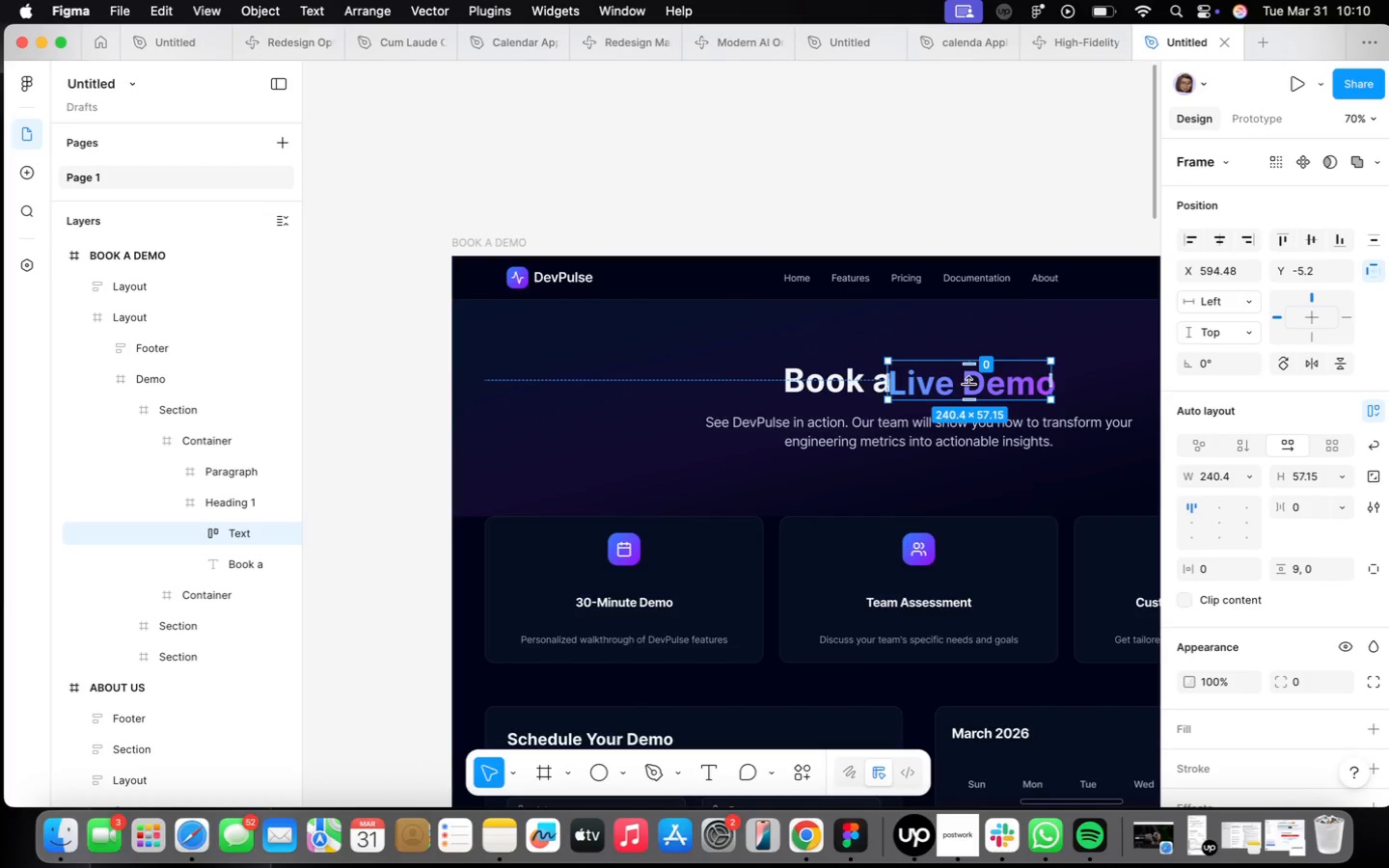 
key(Meta+CommandLeft)
 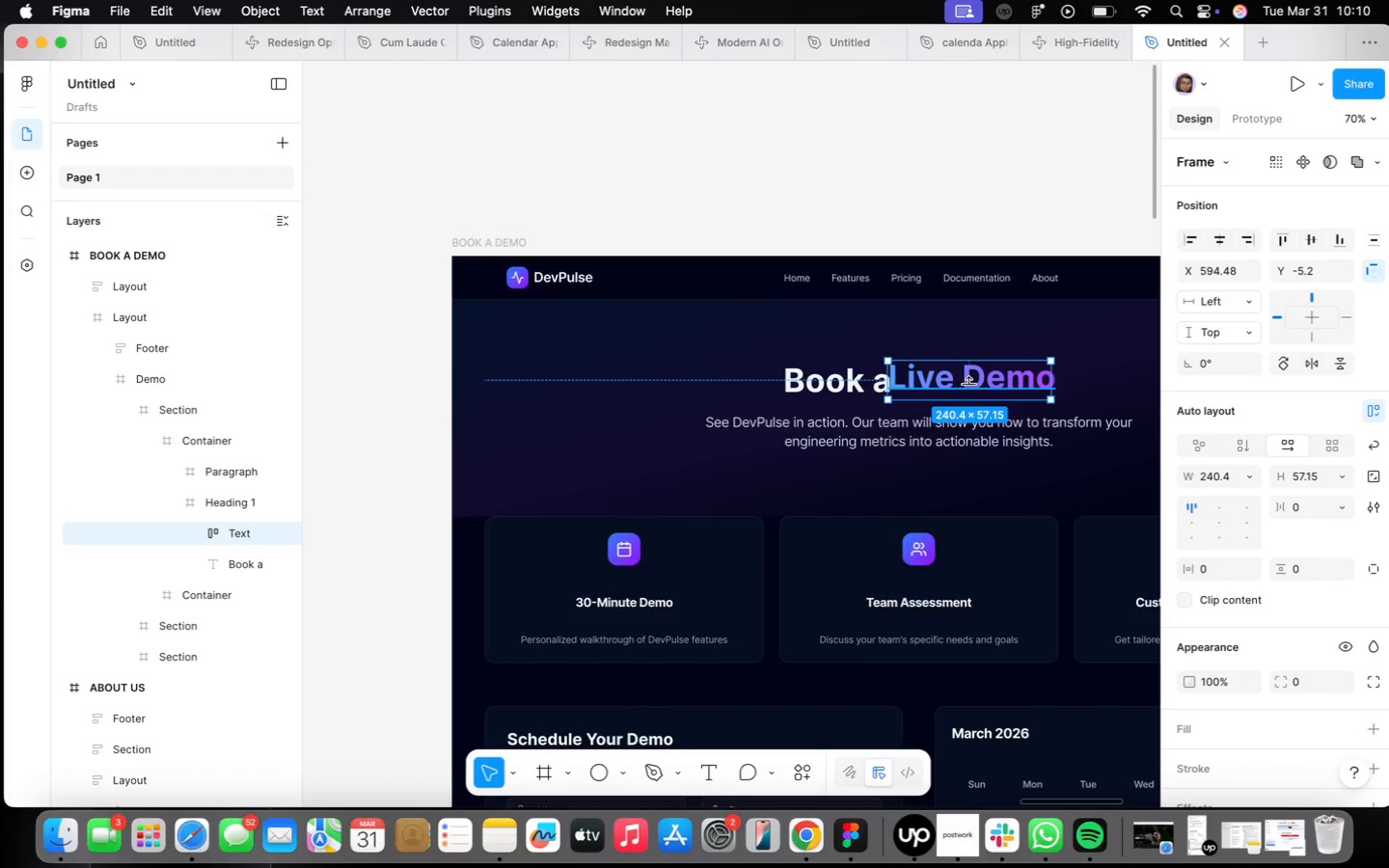 
key(Meta+Z)
 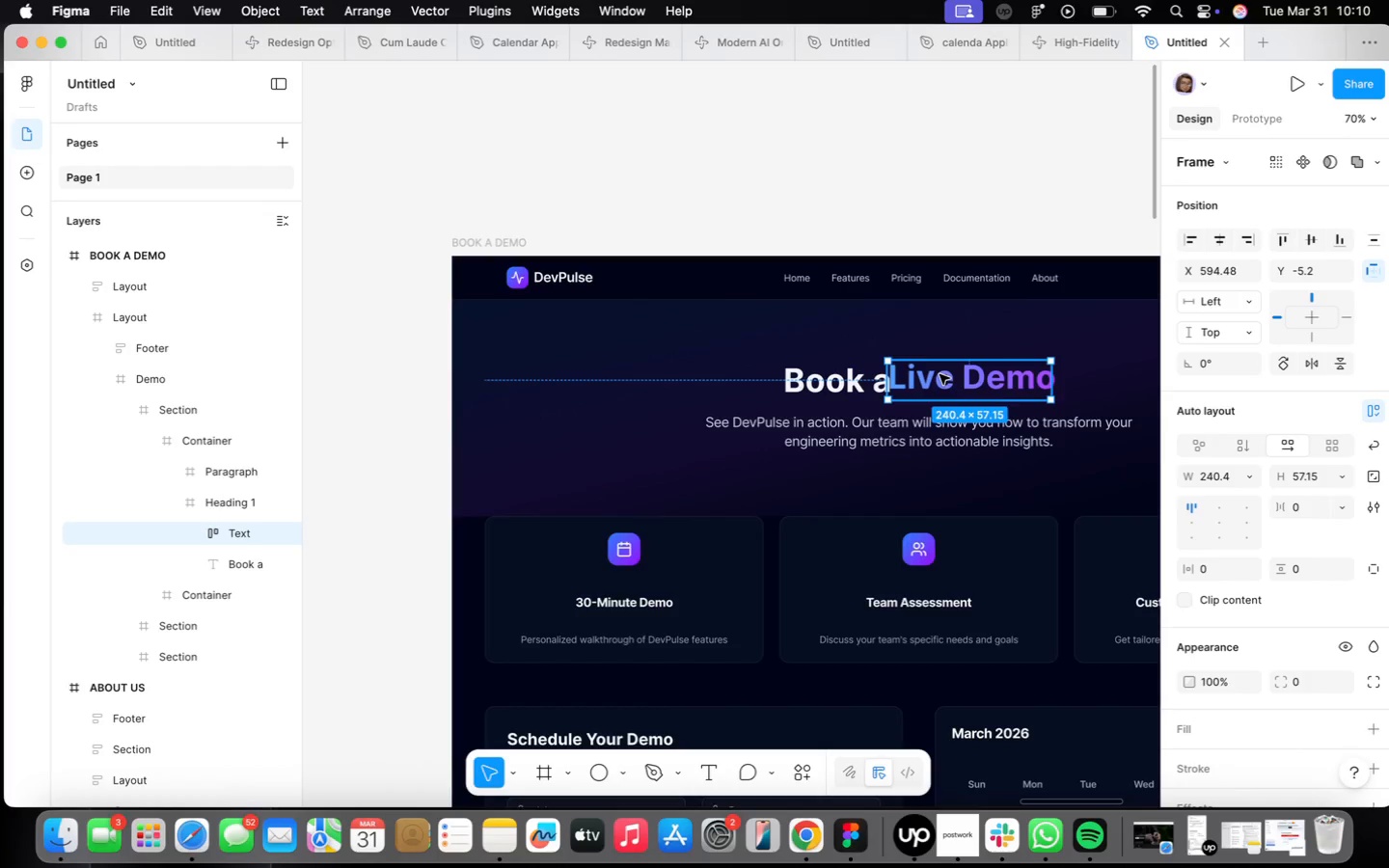 
left_click_drag(start_coordinate=[923, 374], to_coordinate=[931, 378])
 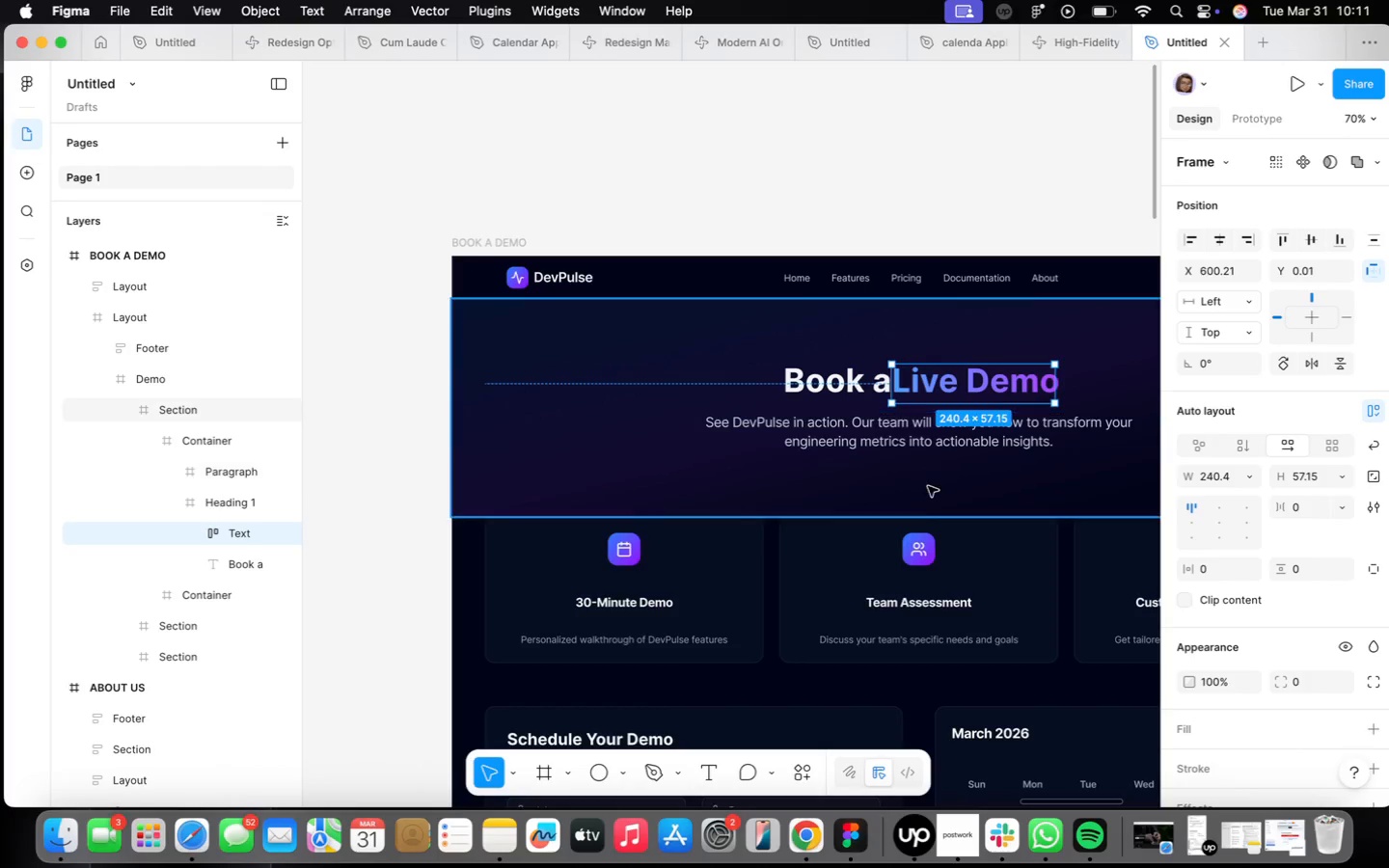 
left_click([926, 483])
 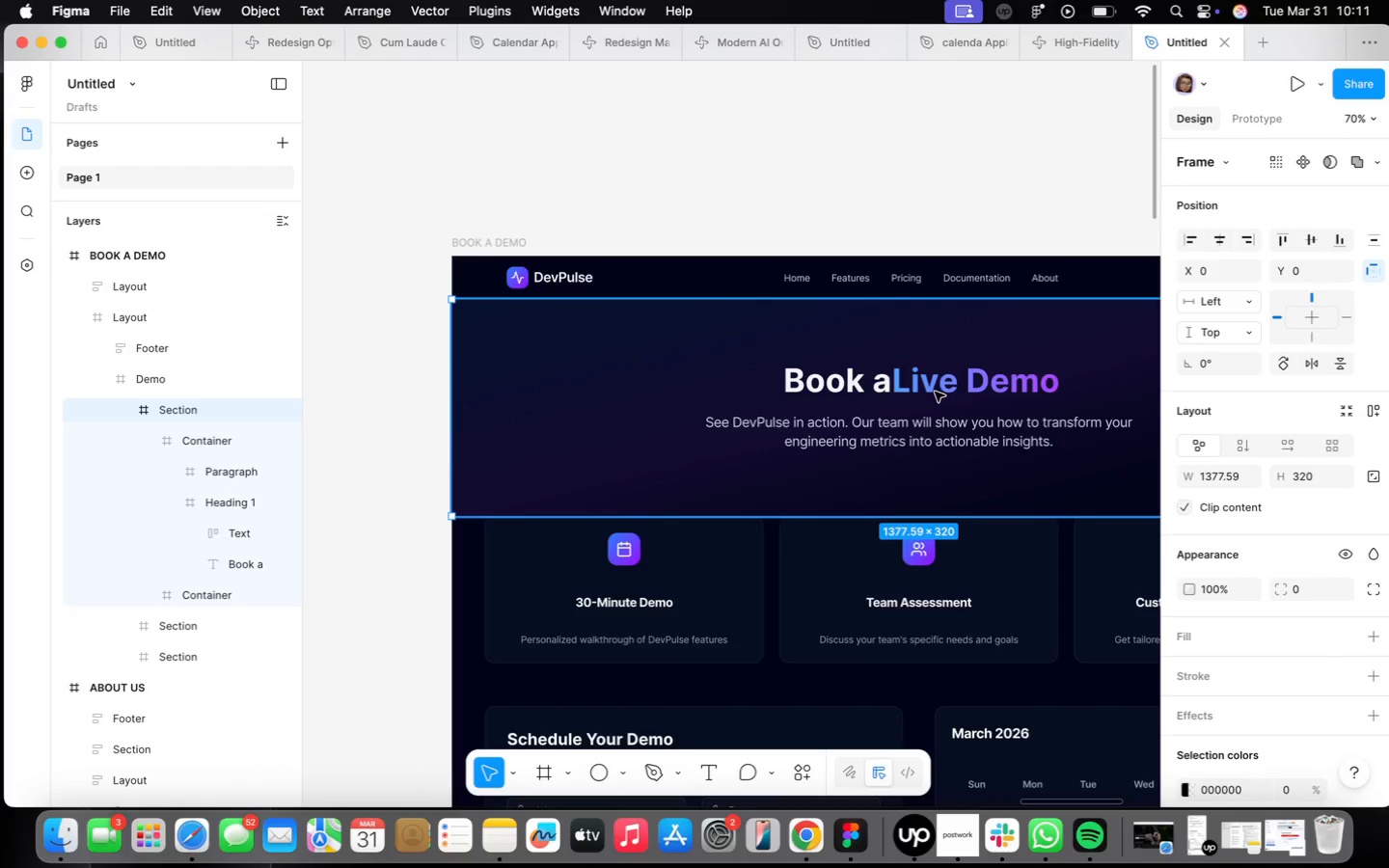 
double_click([936, 392])
 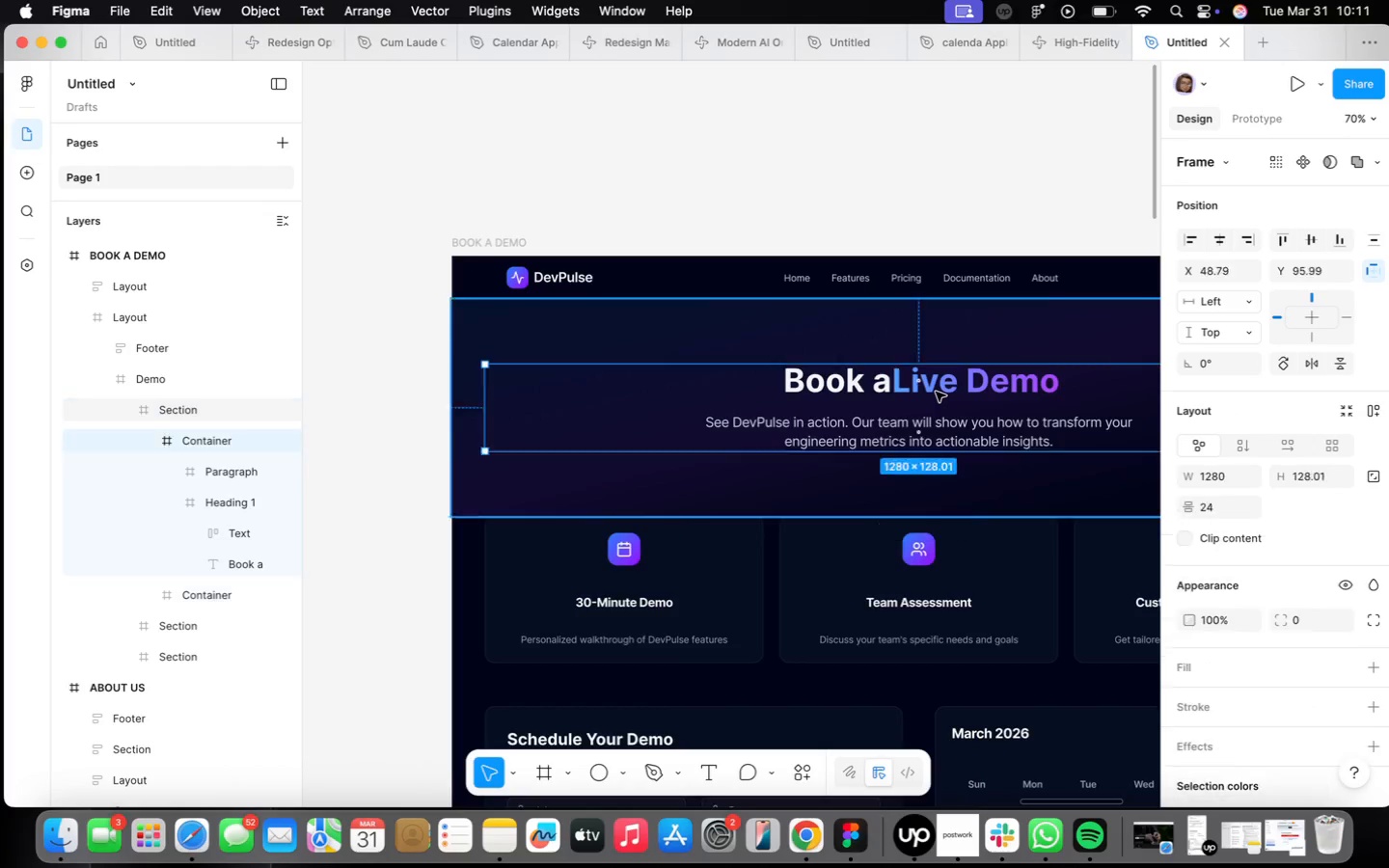 
triple_click([936, 392])
 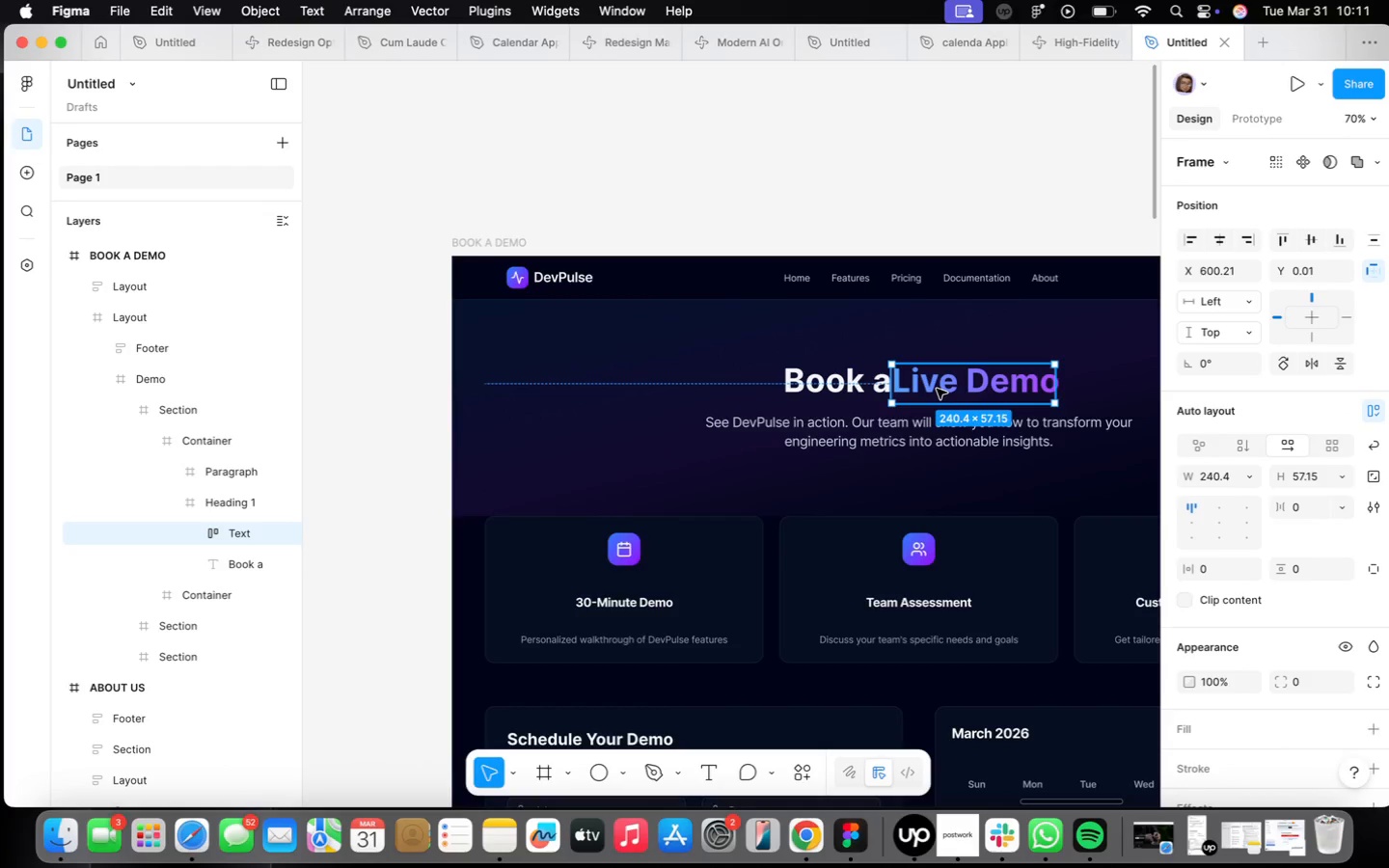 
key(ArrowRight)
 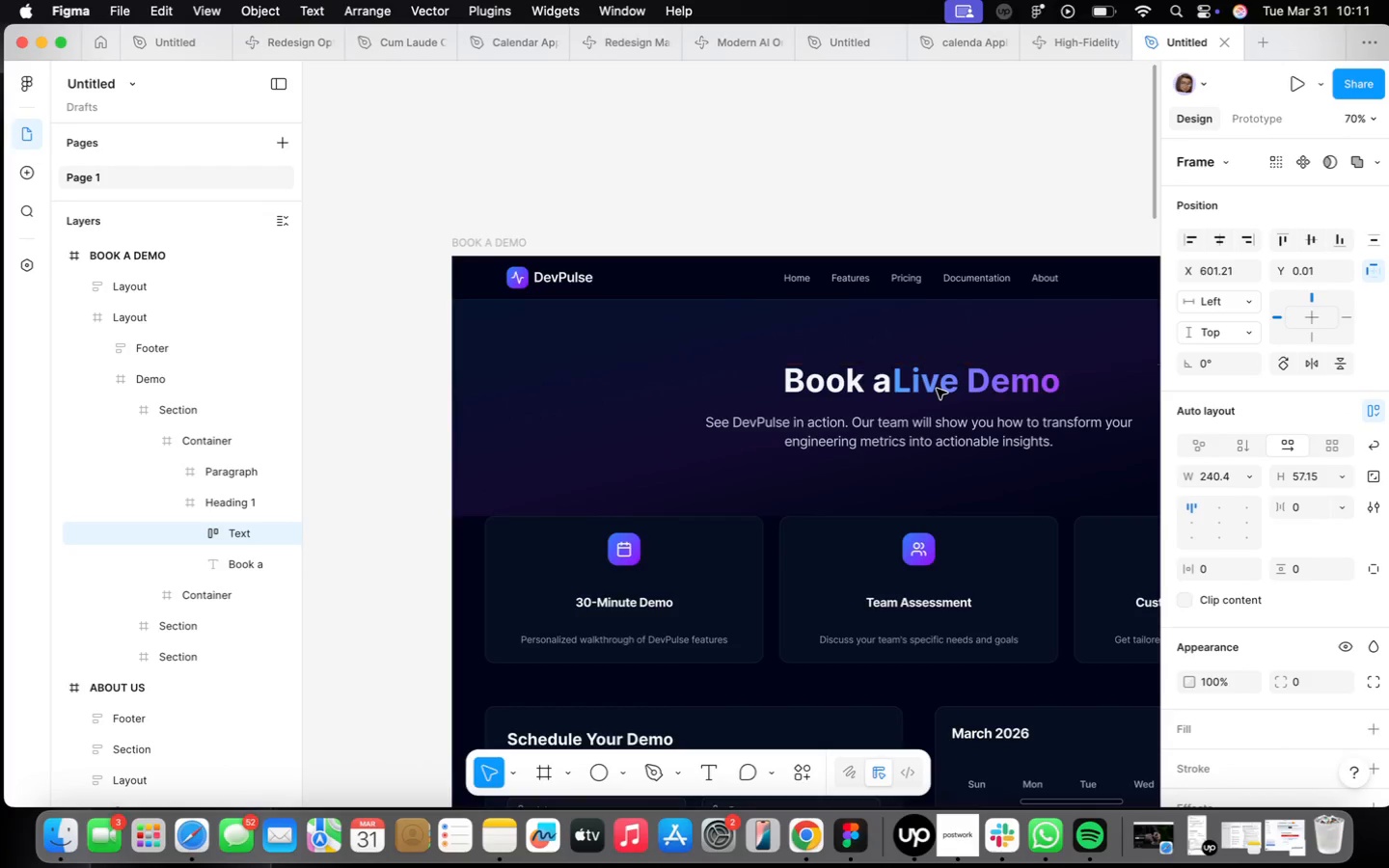 
key(ArrowRight)
 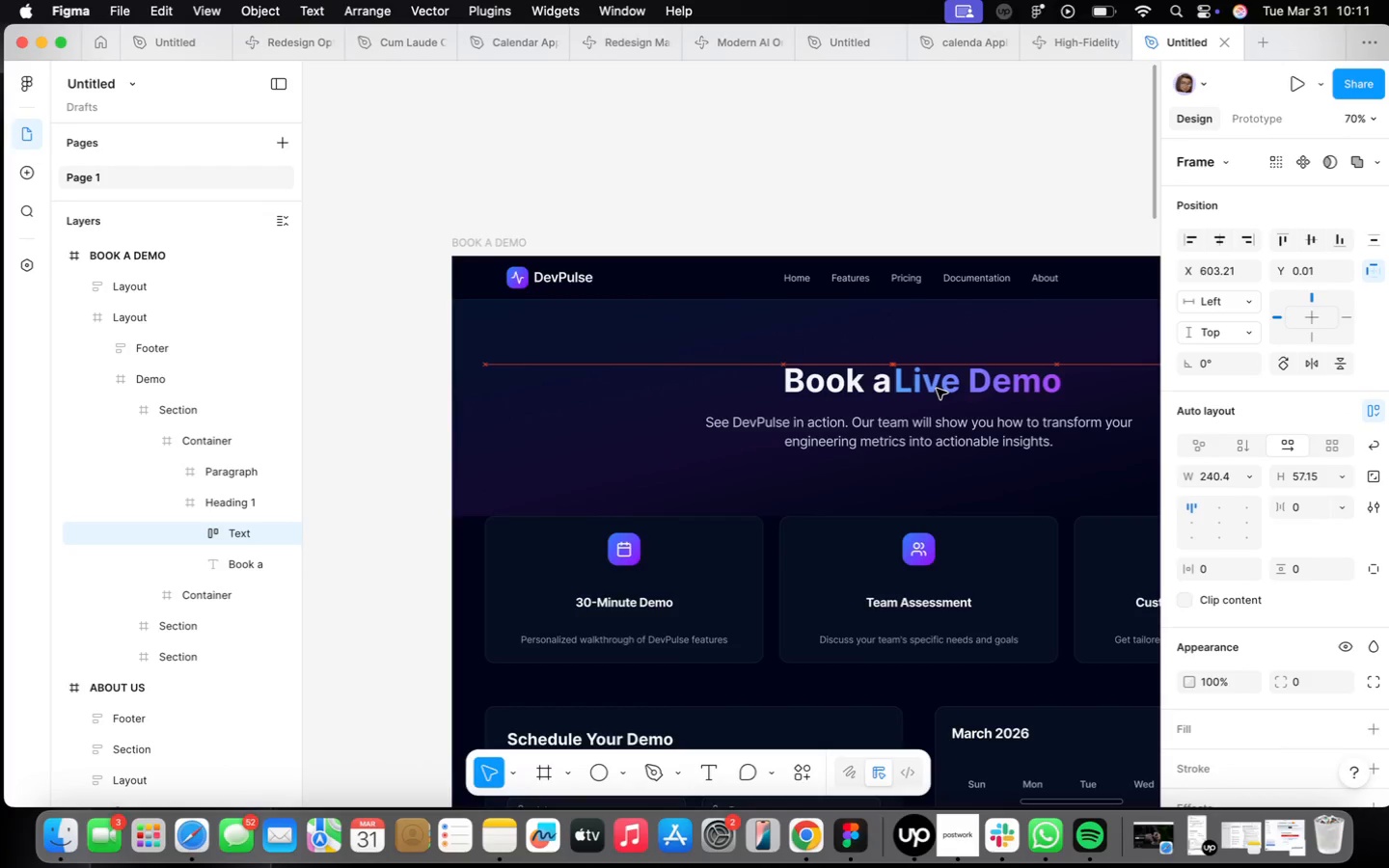 
key(ArrowRight)
 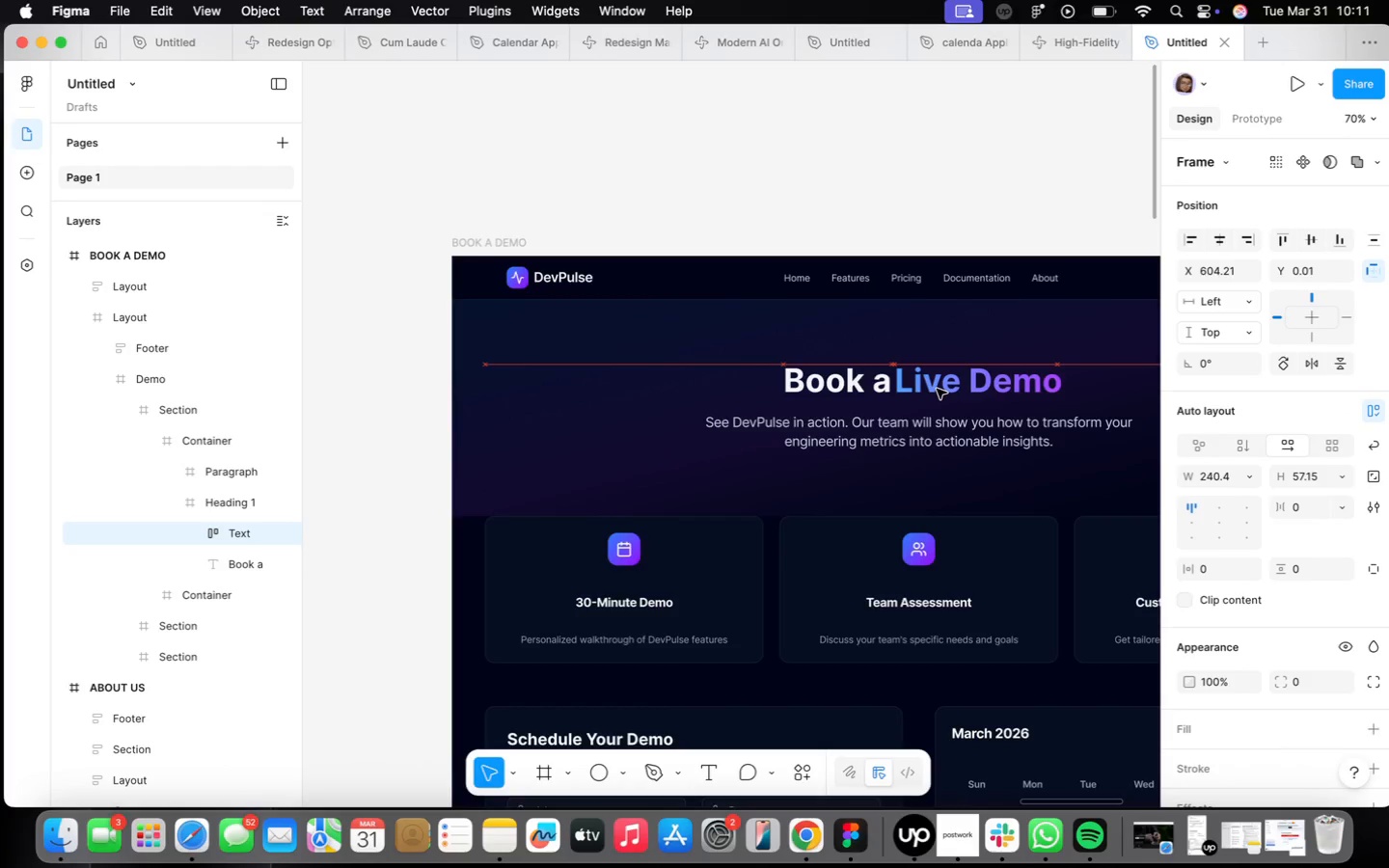 
key(ArrowRight)
 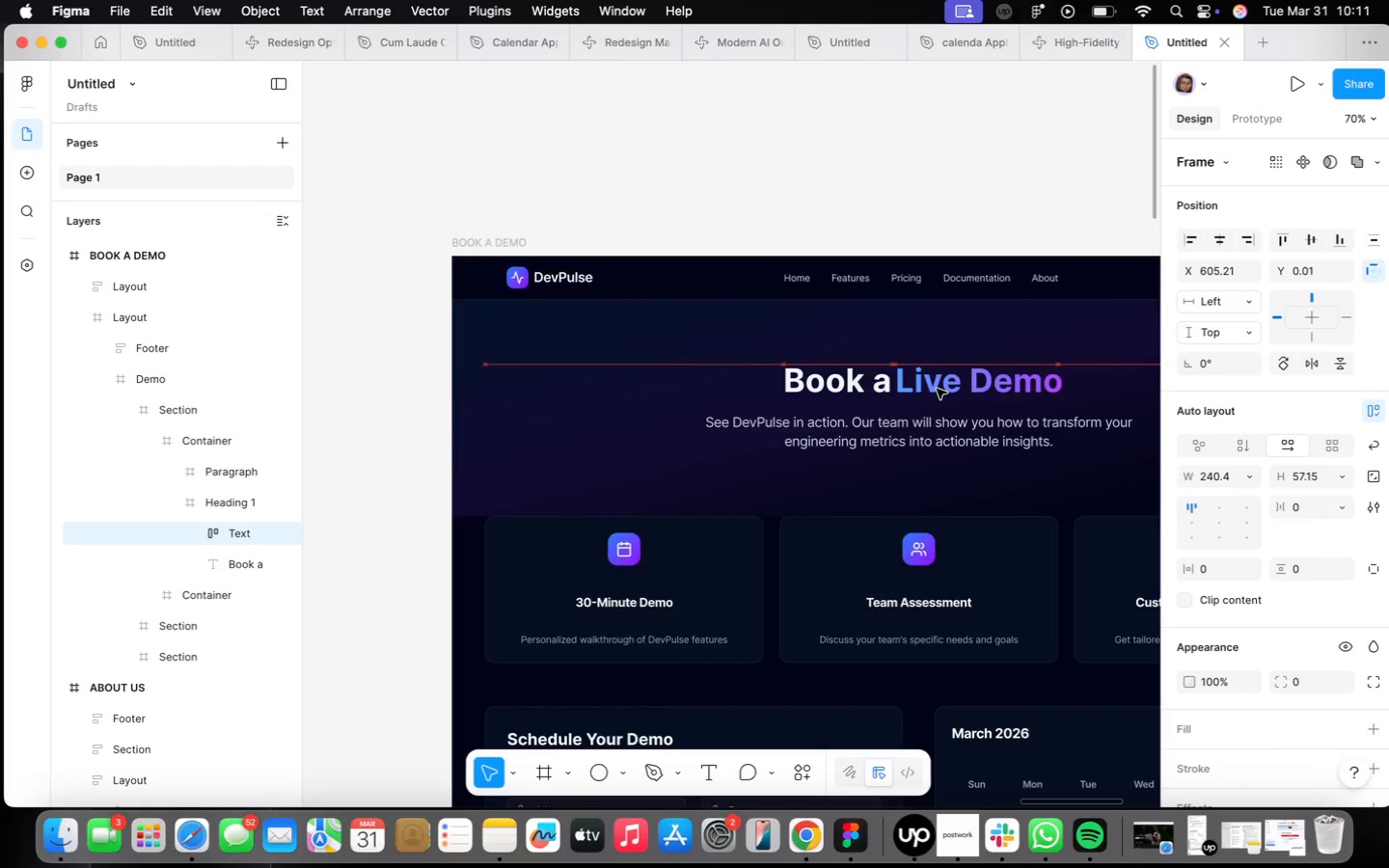 
key(ArrowRight)
 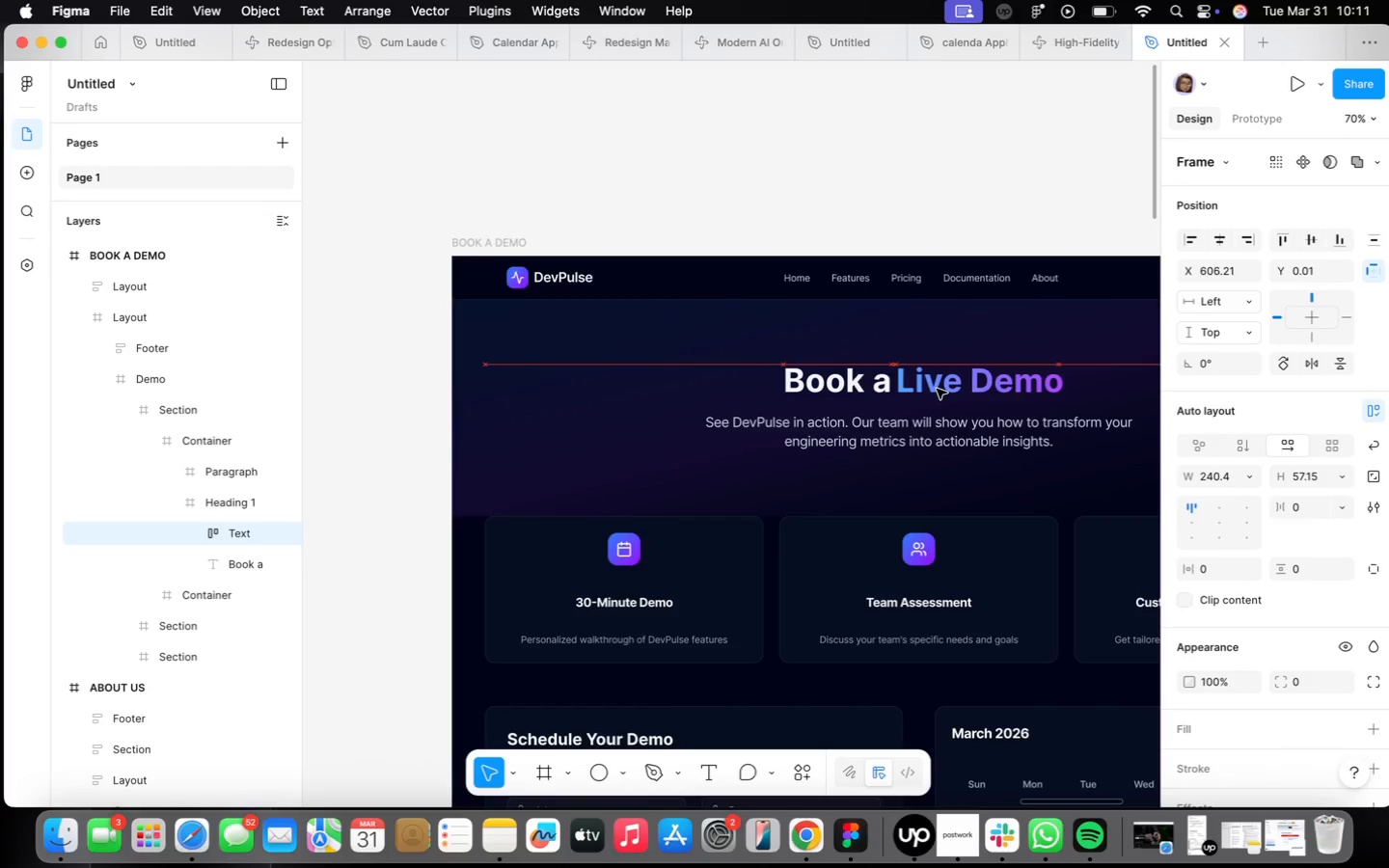 
key(ArrowRight)
 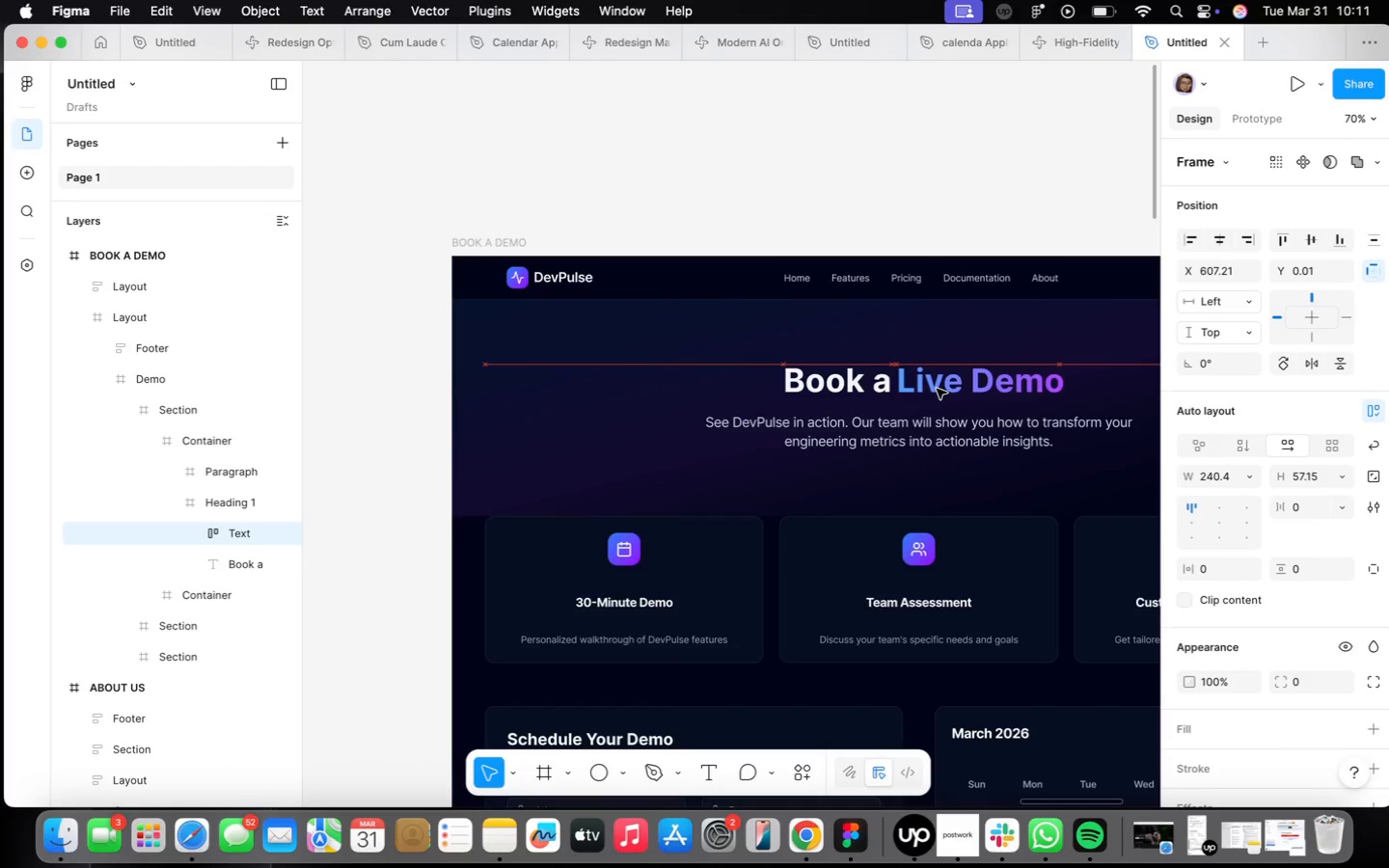 
key(ArrowRight)
 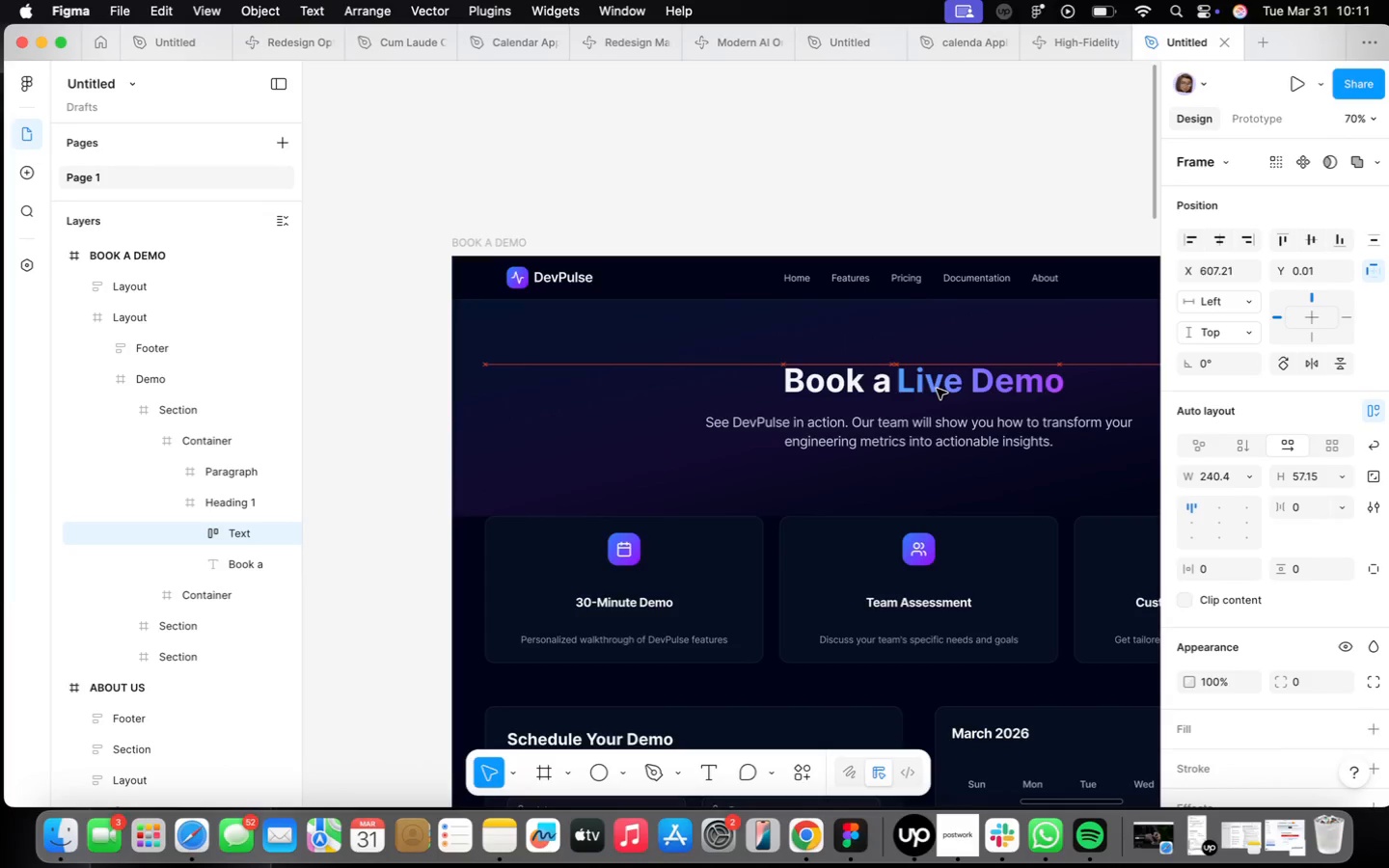 
key(ArrowRight)
 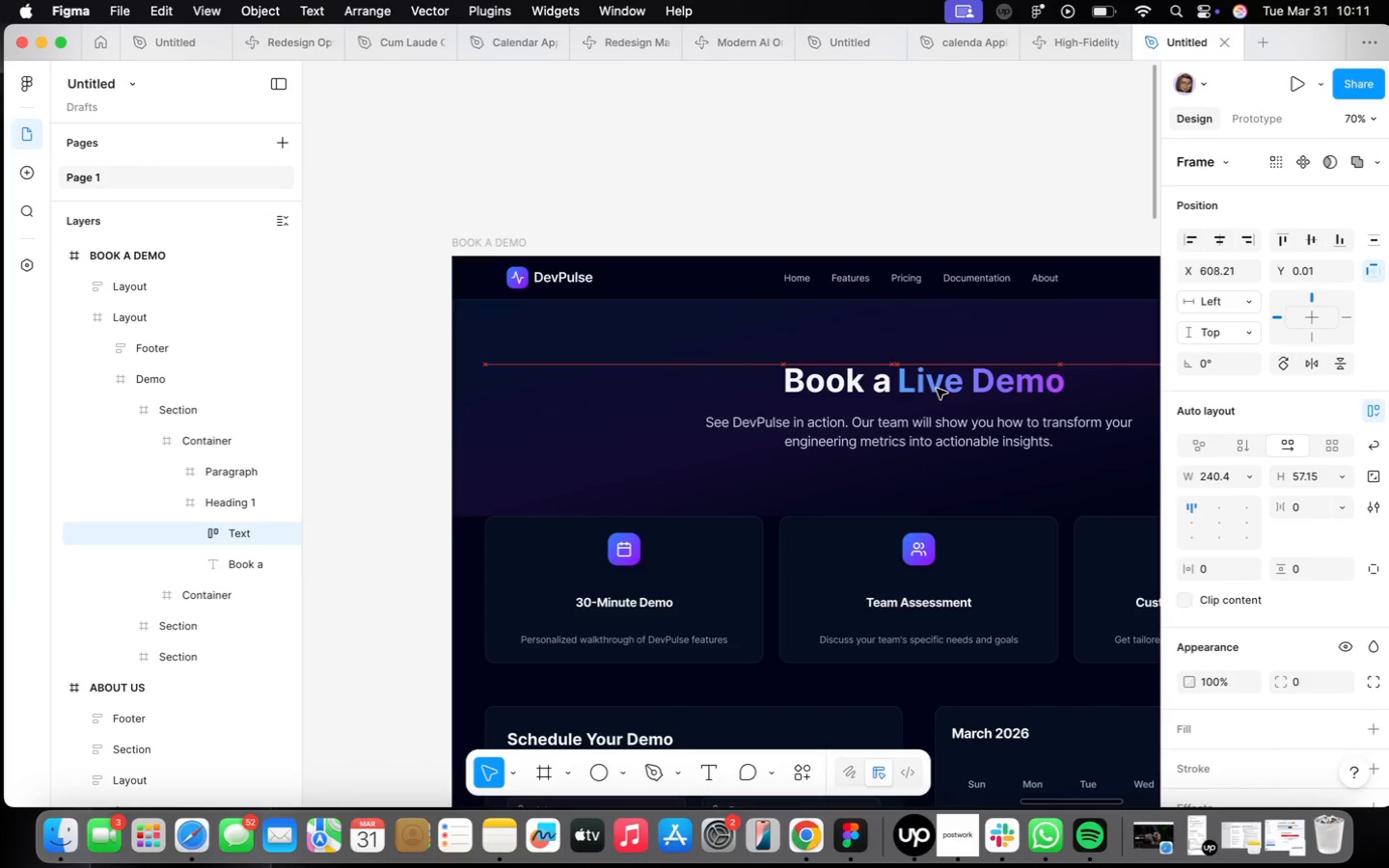 
key(ArrowRight)
 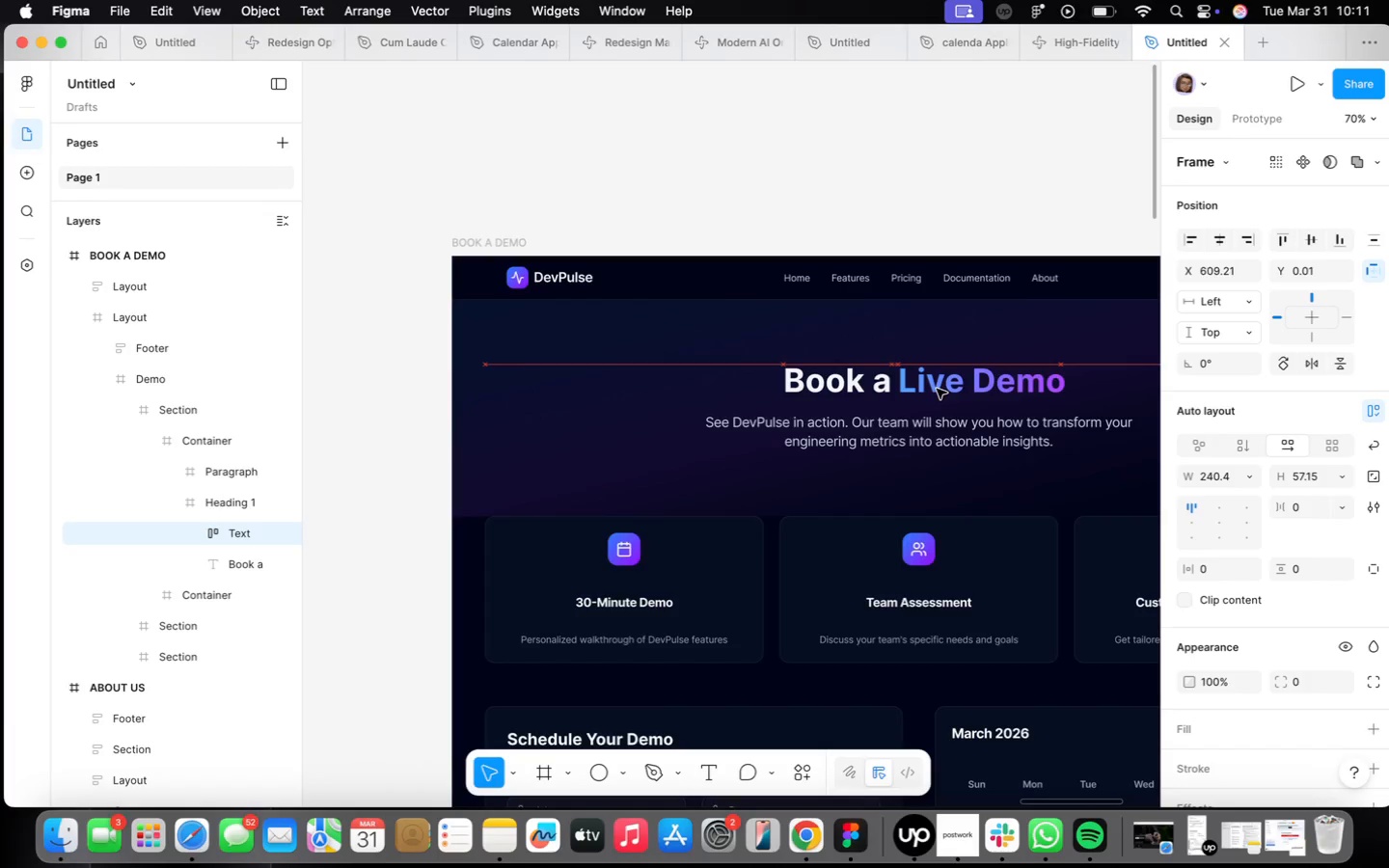 
key(ArrowRight)
 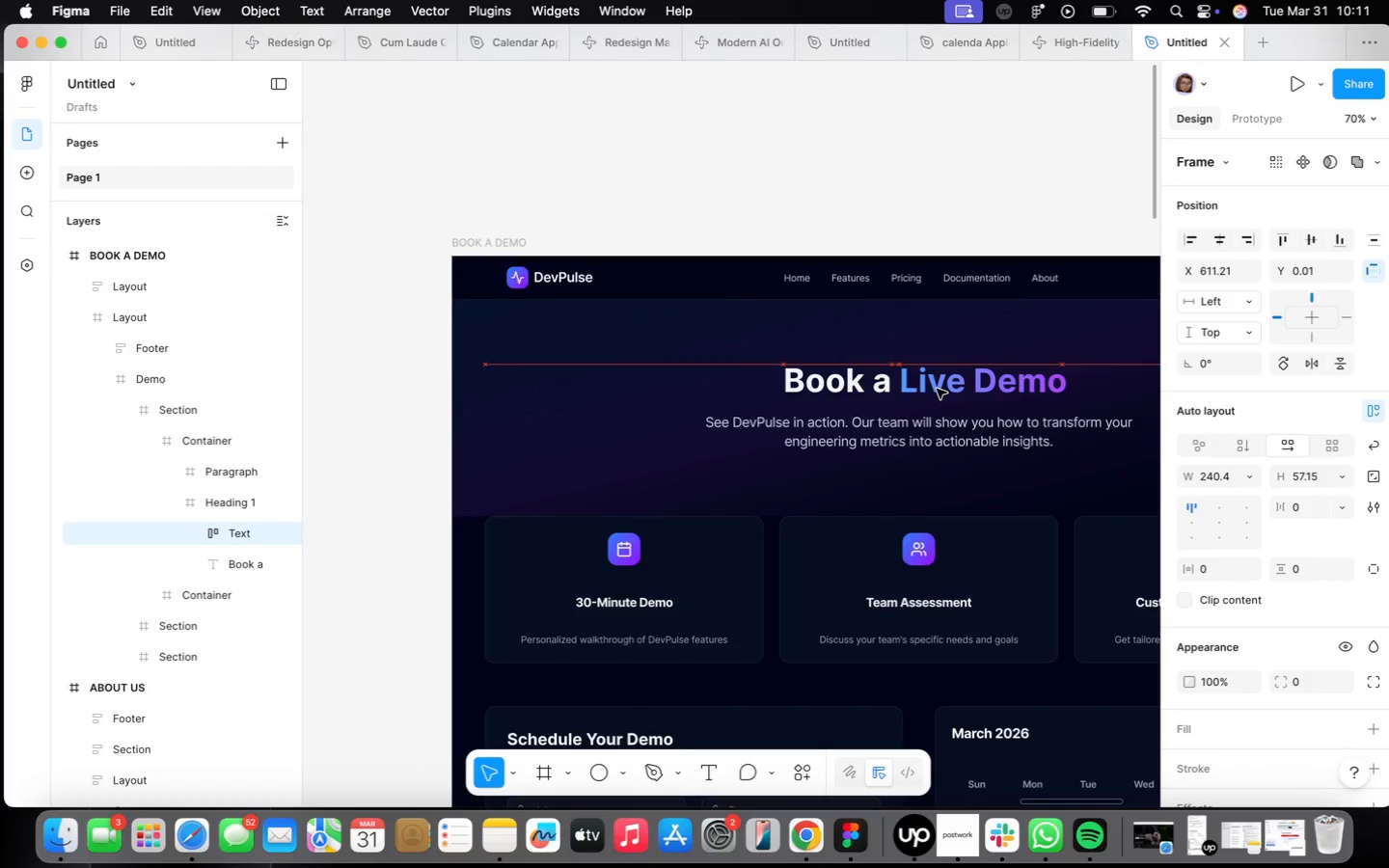 
key(ArrowRight)
 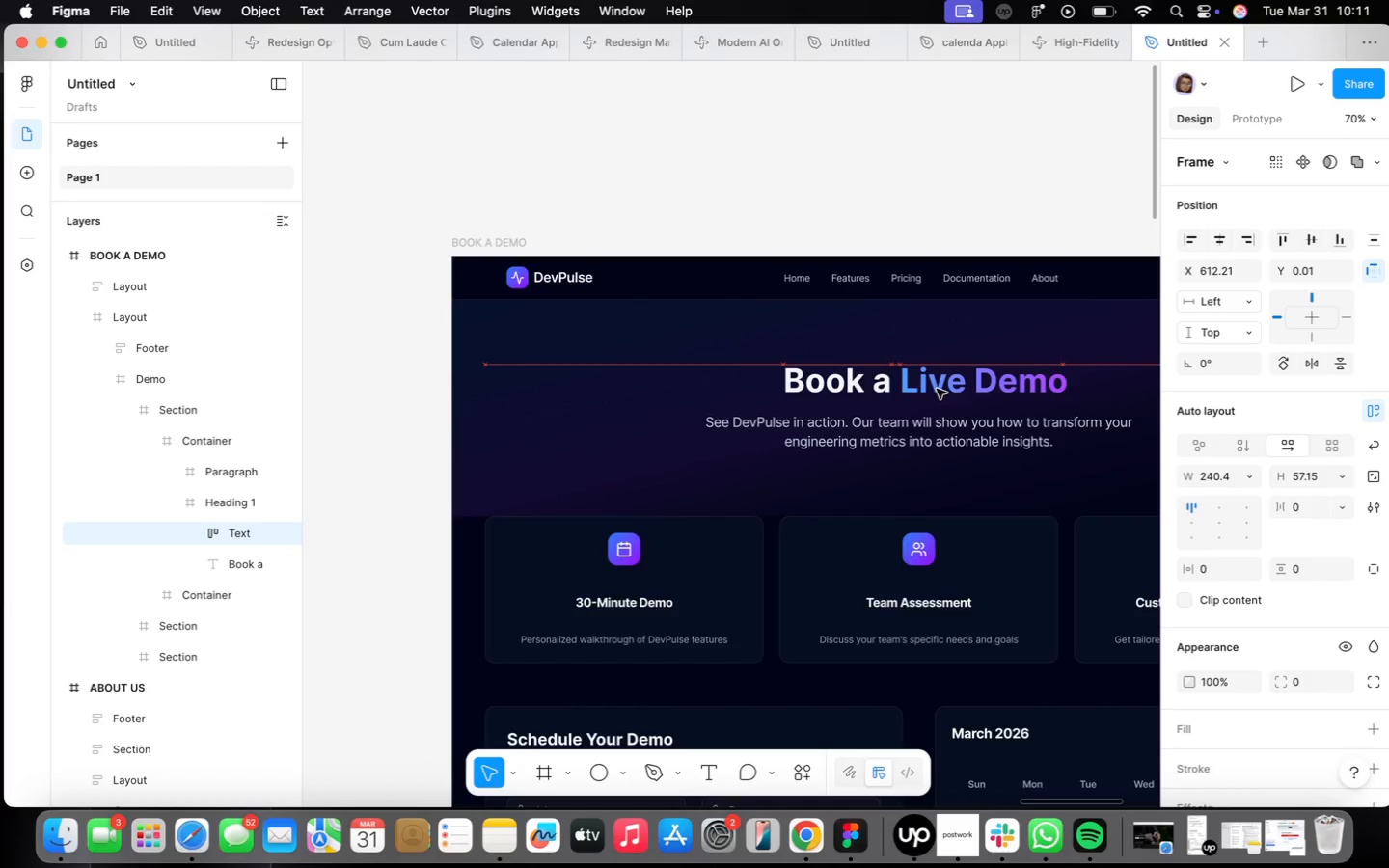 
key(ArrowRight)
 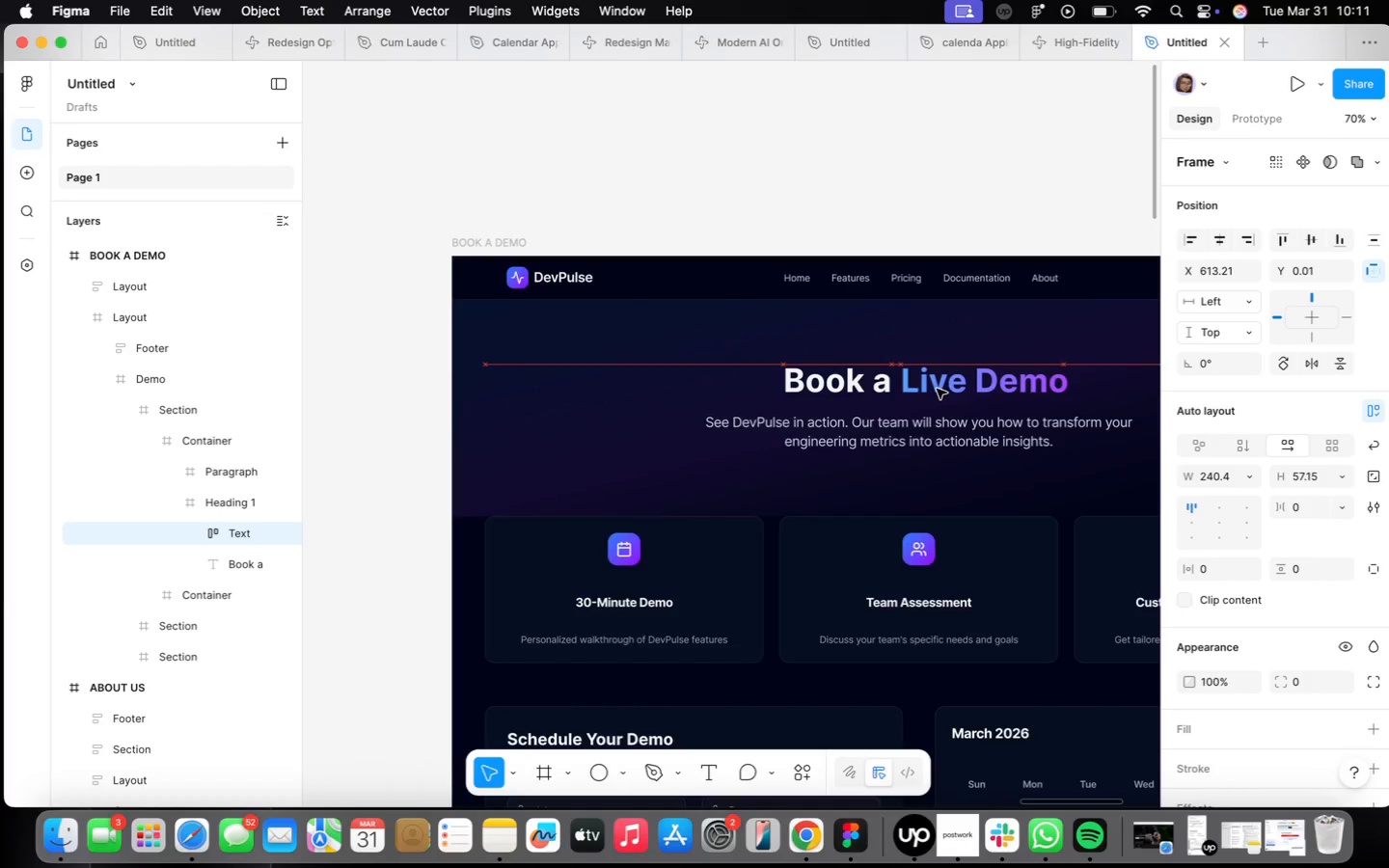 
key(ArrowRight)
 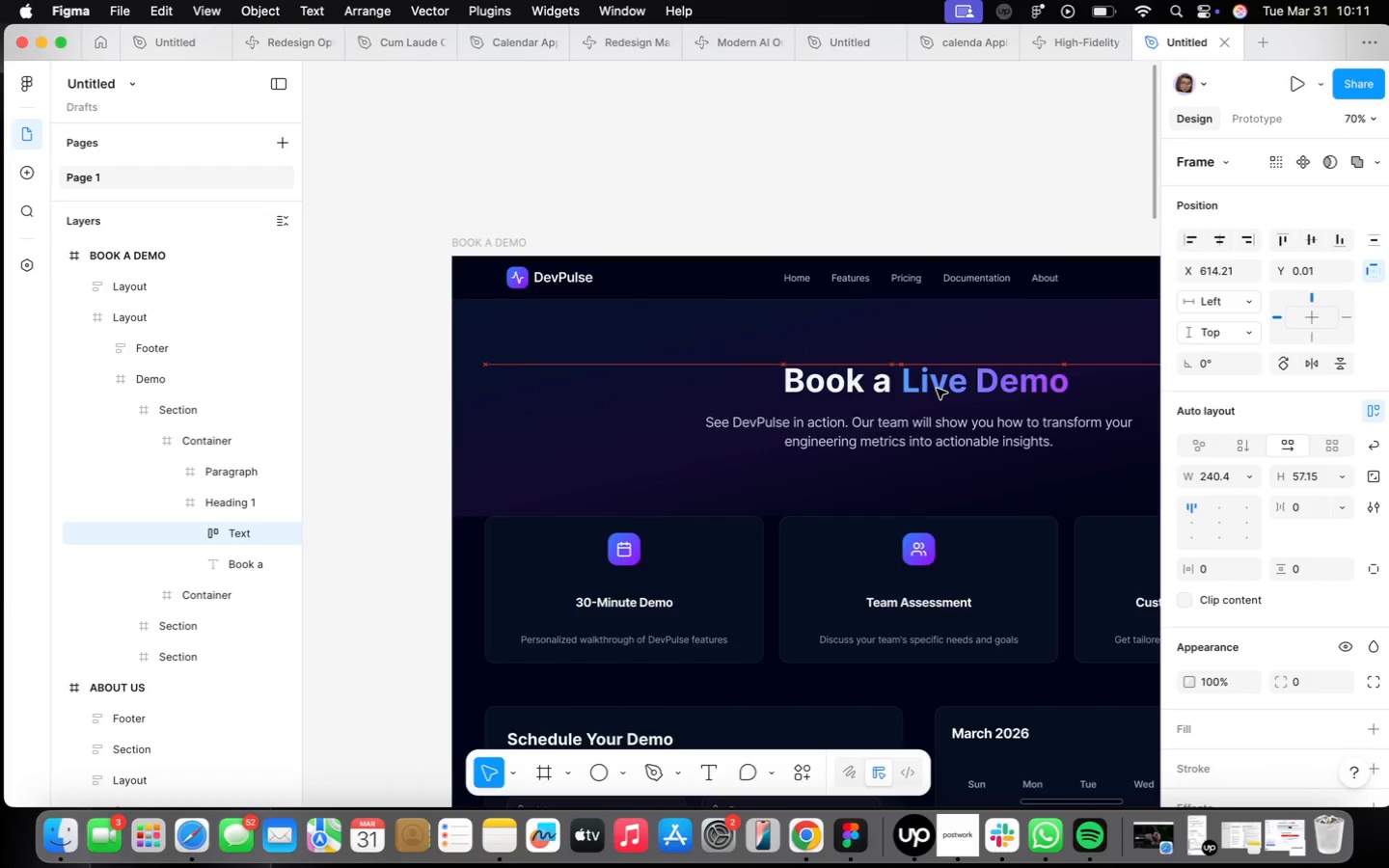 
key(ArrowRight)
 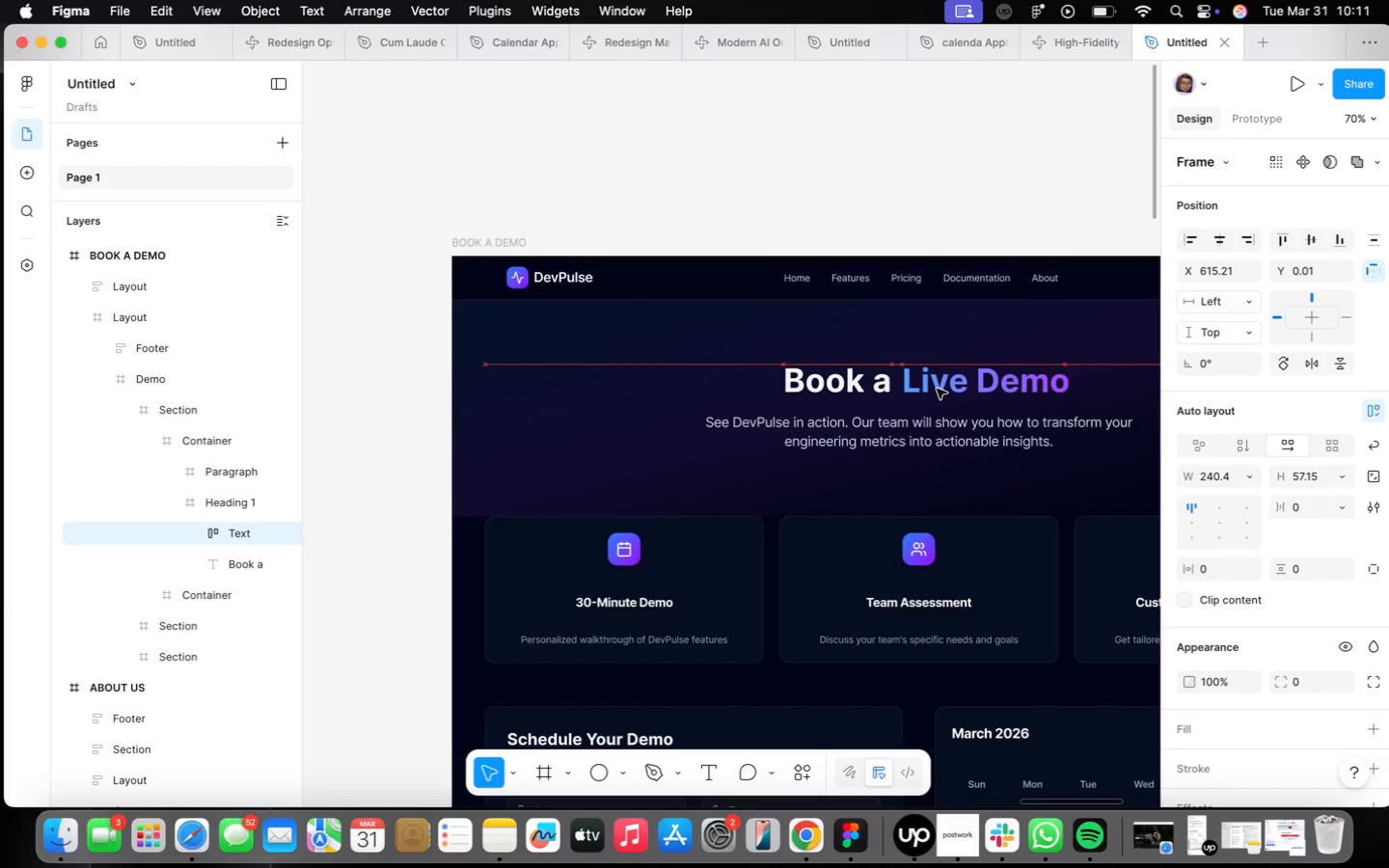 
key(ArrowRight)
 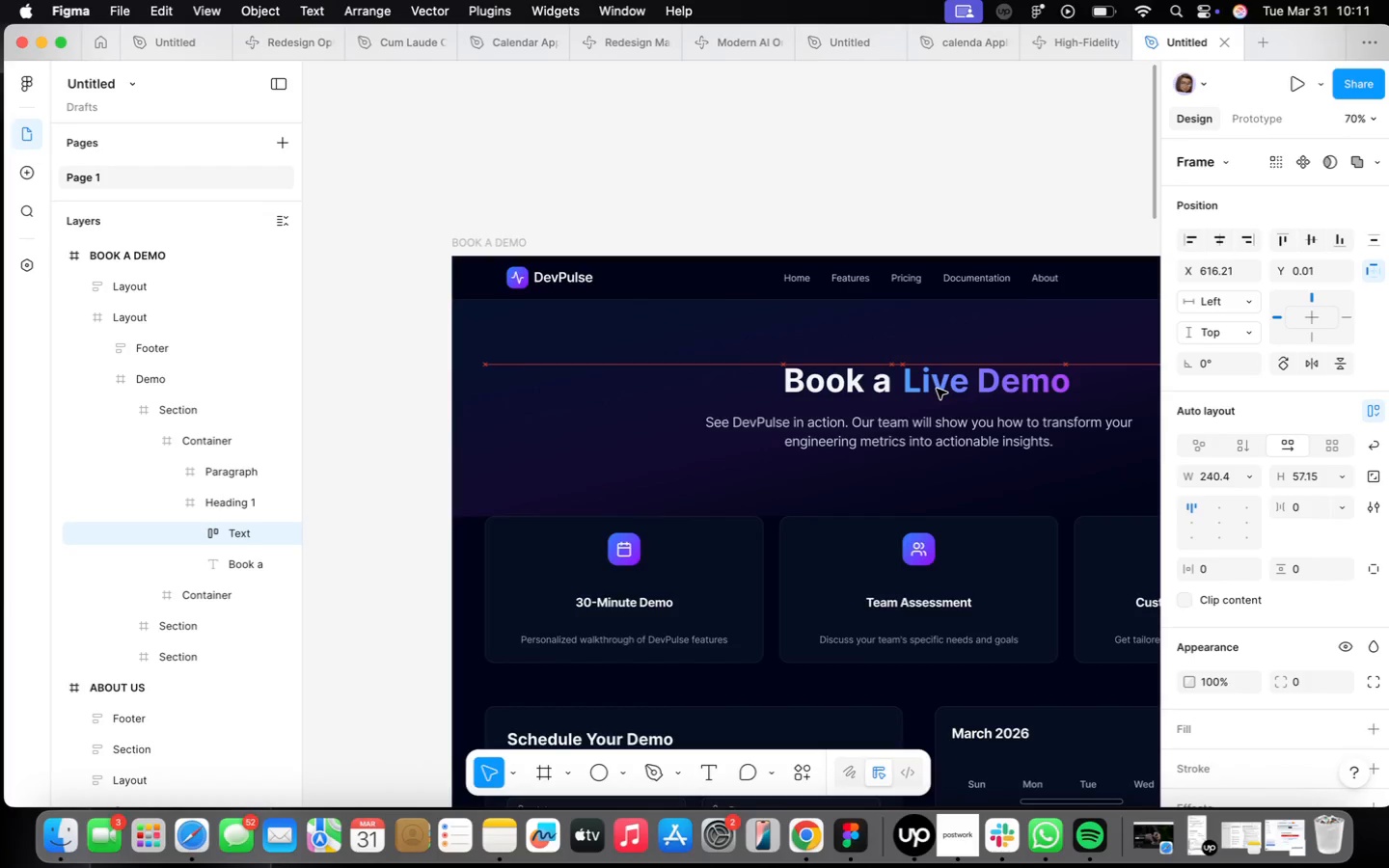 
key(ArrowRight)
 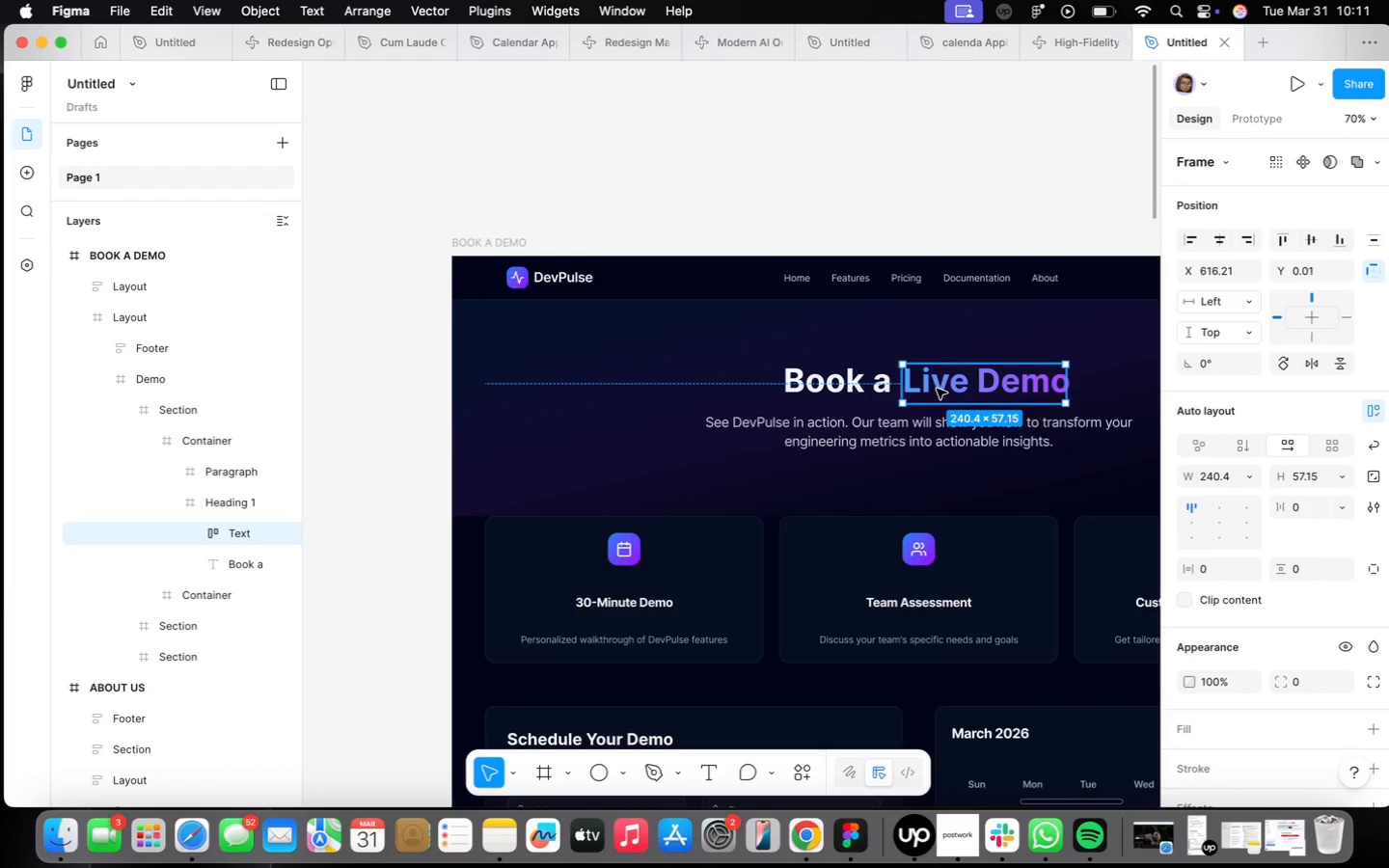 
scroll: coordinate [851, 495], scroll_direction: down, amount: 48.0
 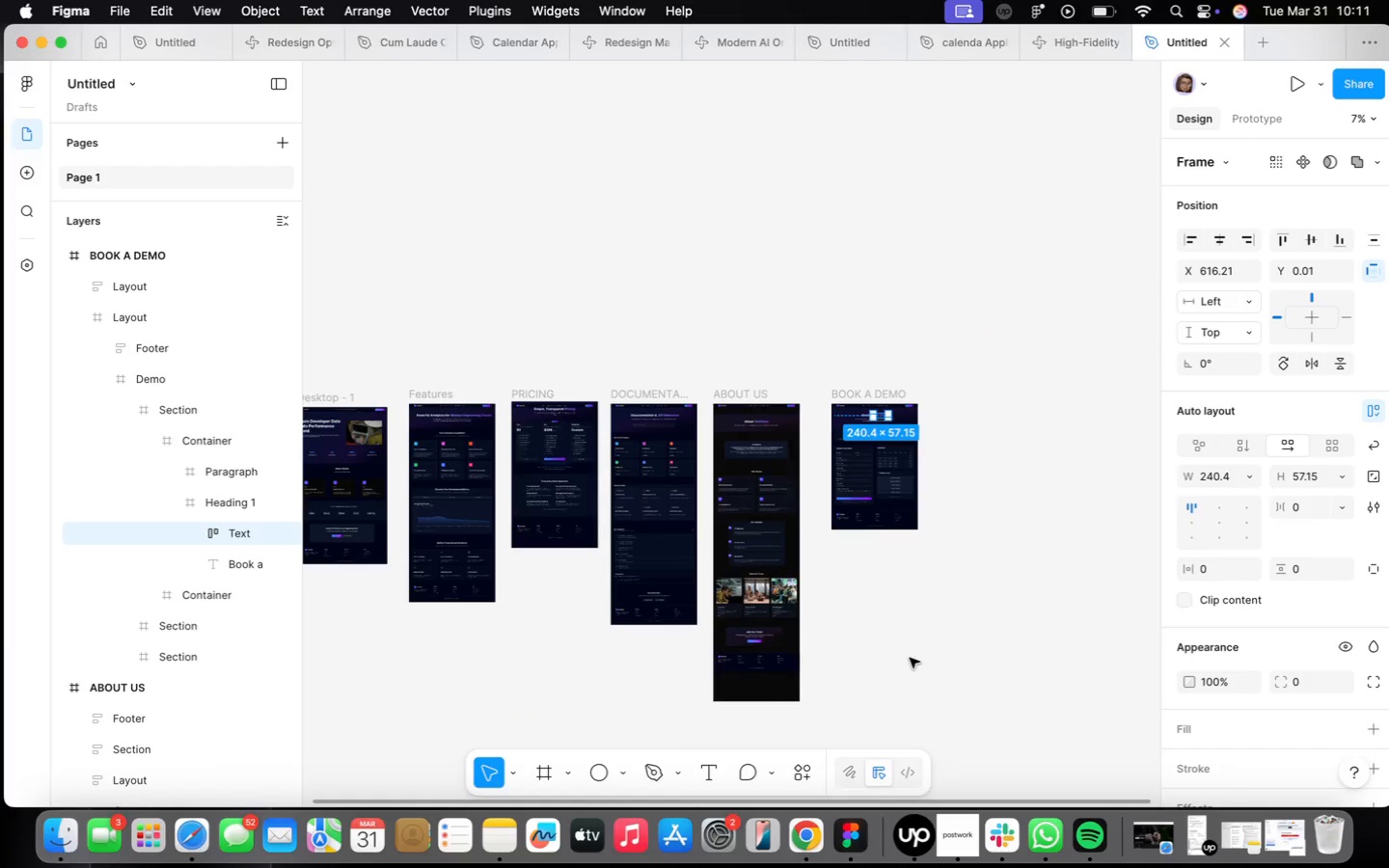 
right_click([910, 658])
 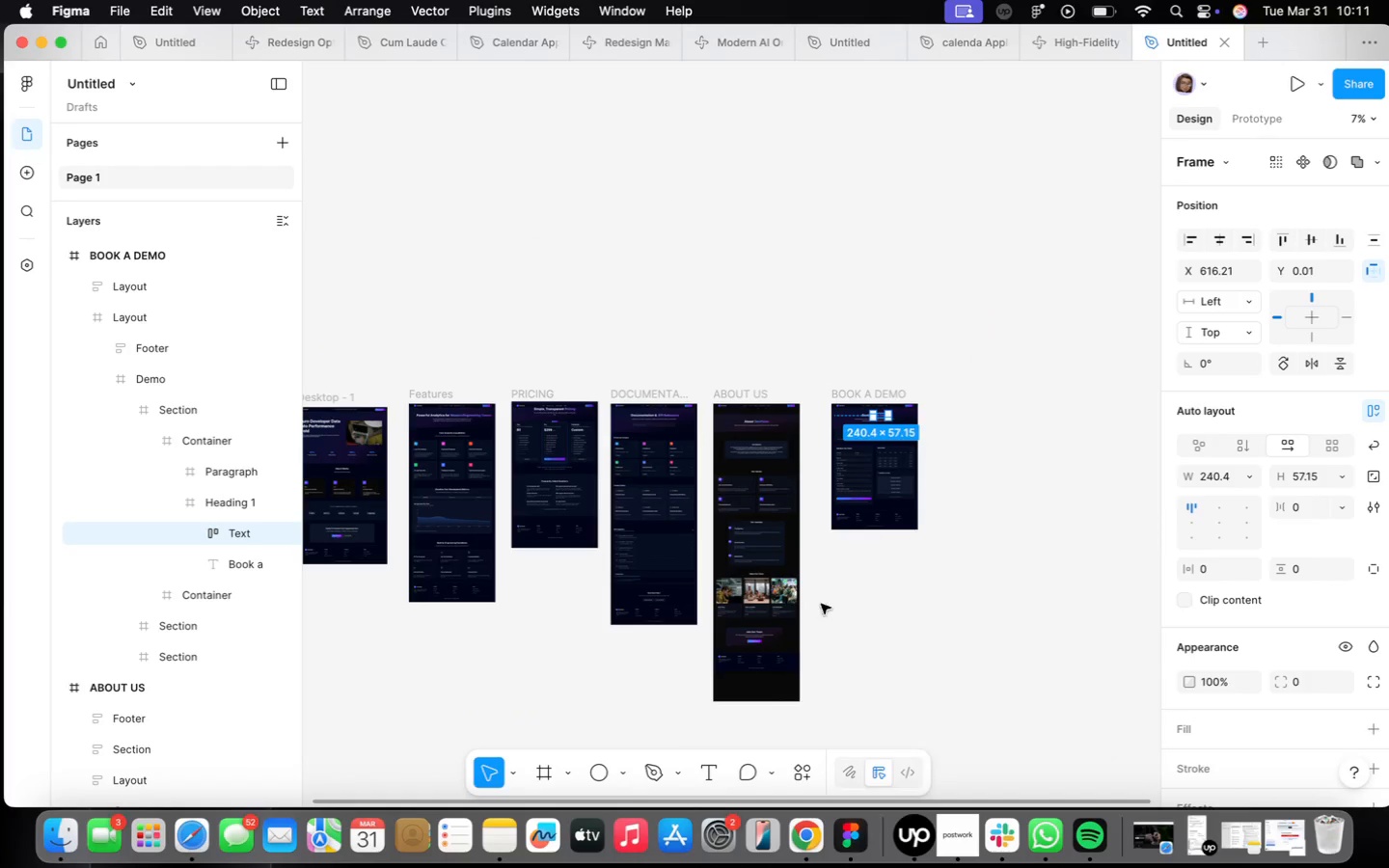 
scroll: coordinate [911, 637], scroll_direction: down, amount: 3.0
 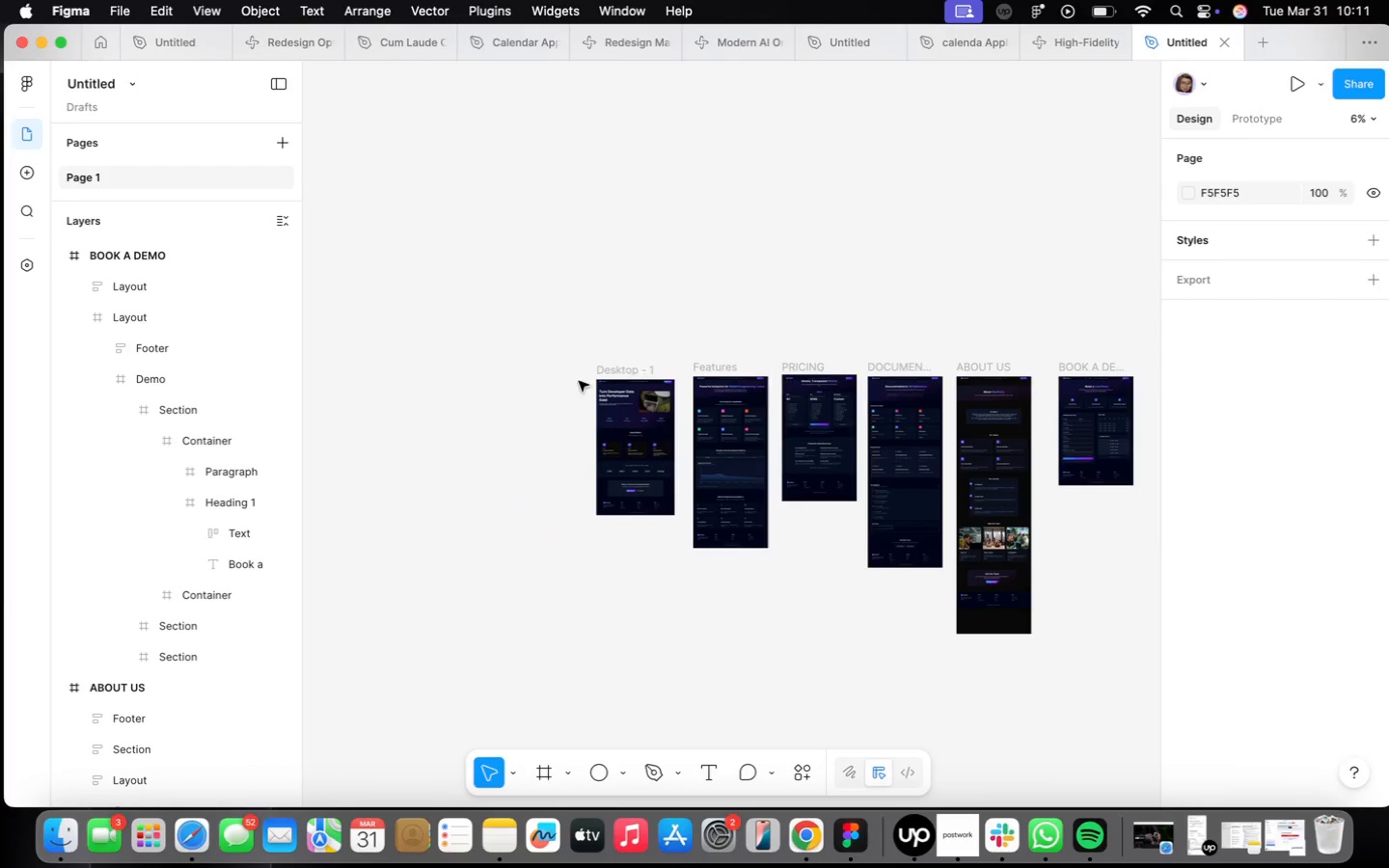 
double_click([629, 367])
 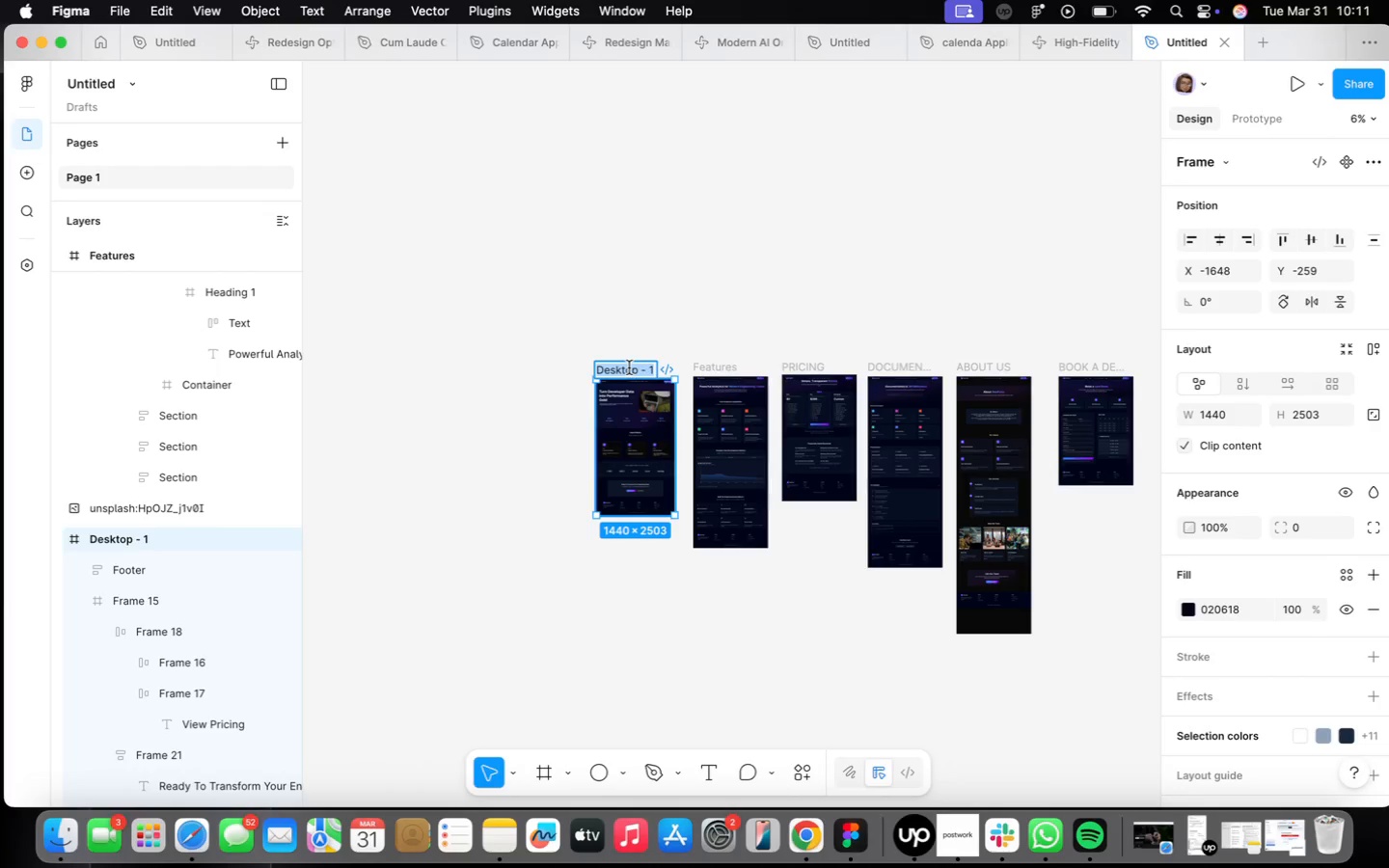 
type(HOME)
 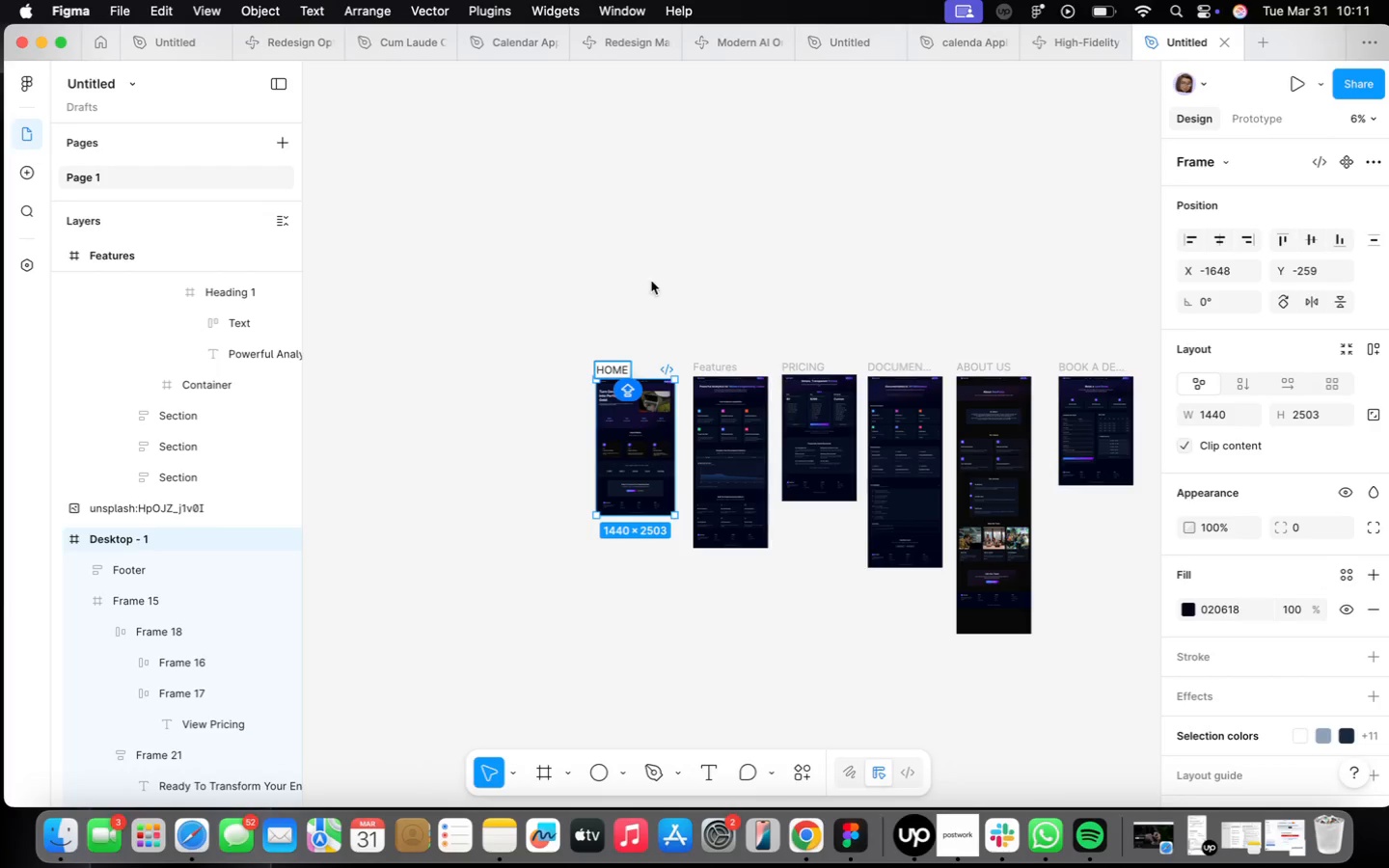 
left_click_drag(start_coordinate=[653, 279], to_coordinate=[663, 281])
 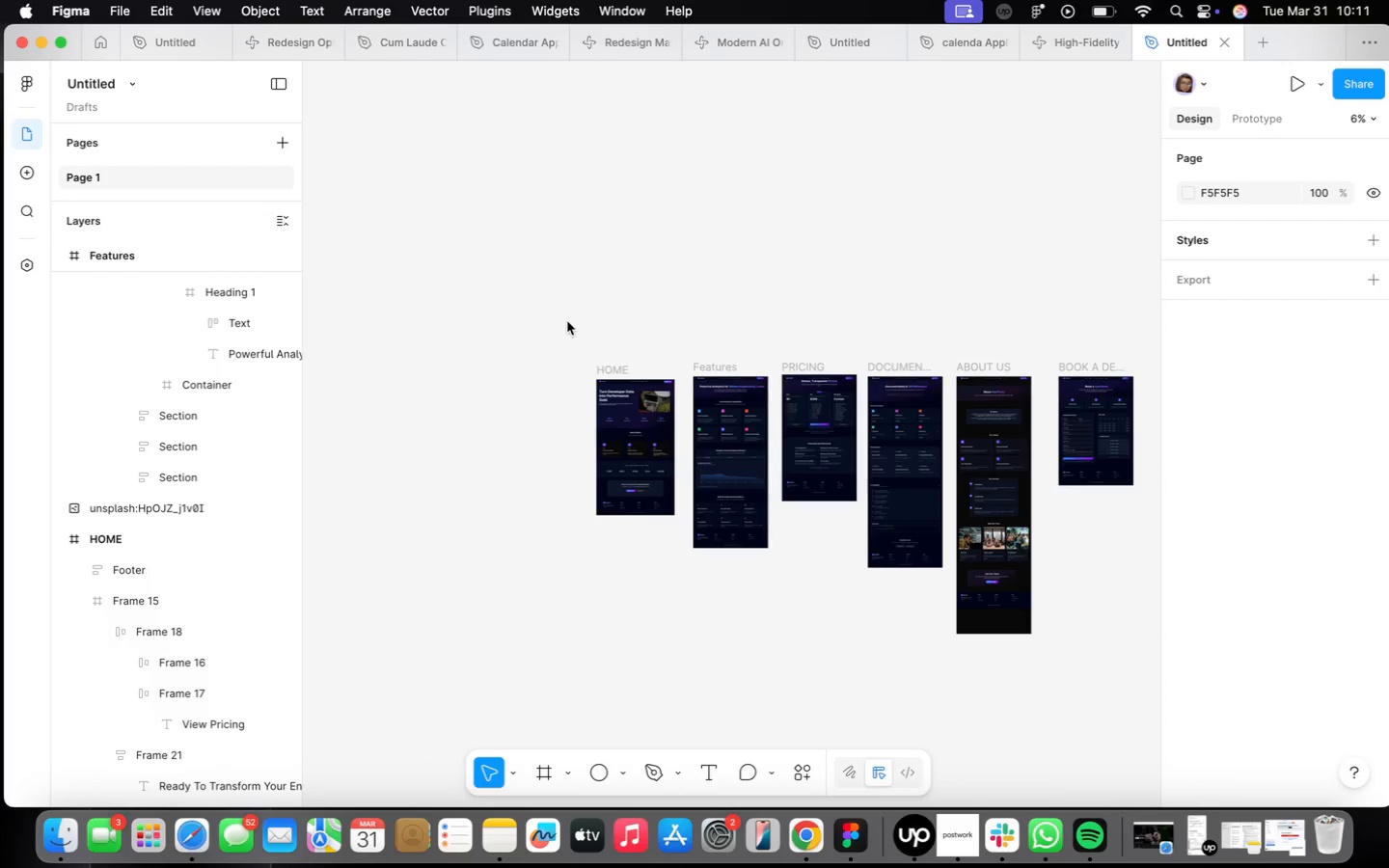 
left_click_drag(start_coordinate=[513, 298], to_coordinate=[1098, 621])
 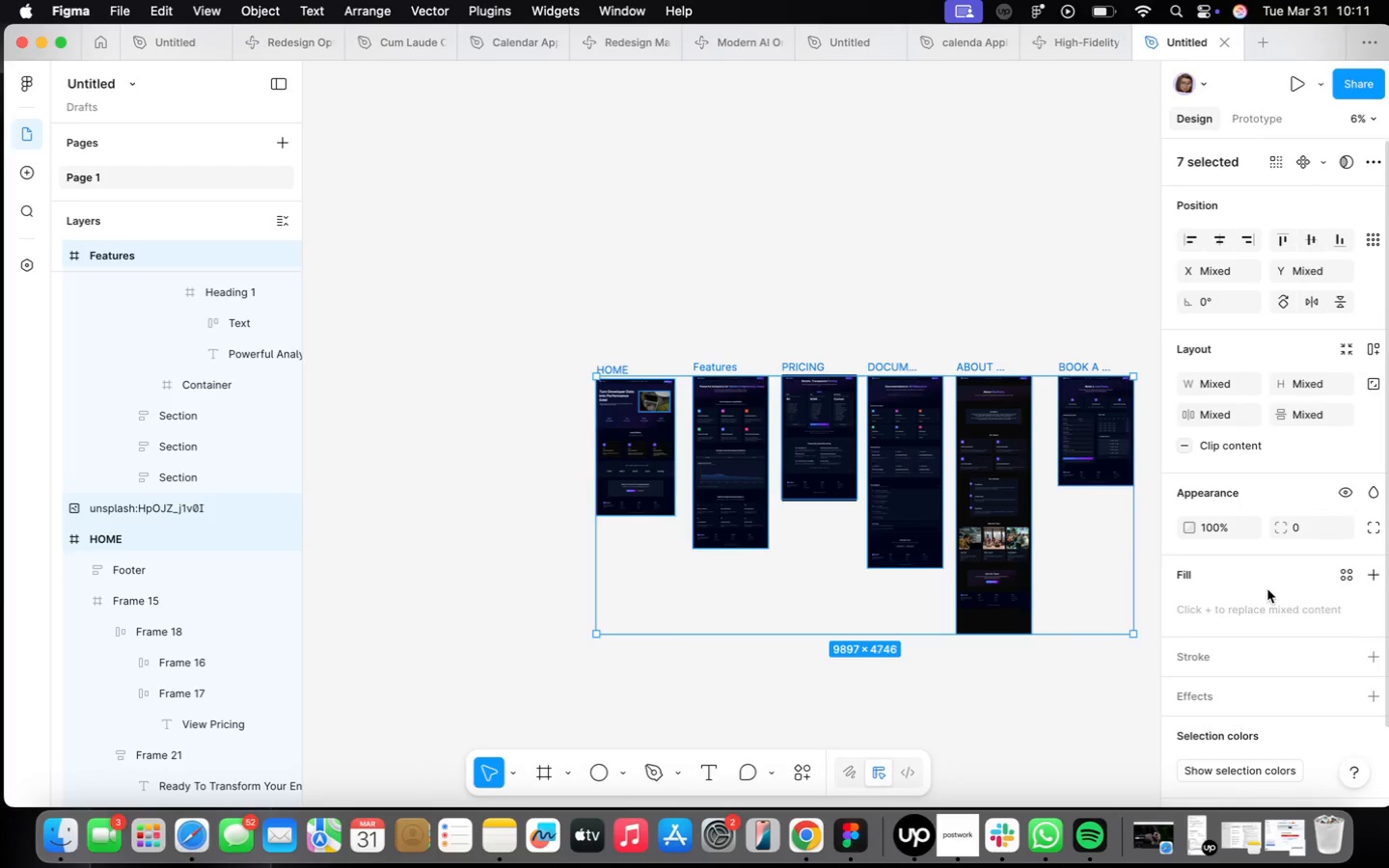 
scroll: coordinate [1212, 641], scroll_direction: down, amount: 21.0
 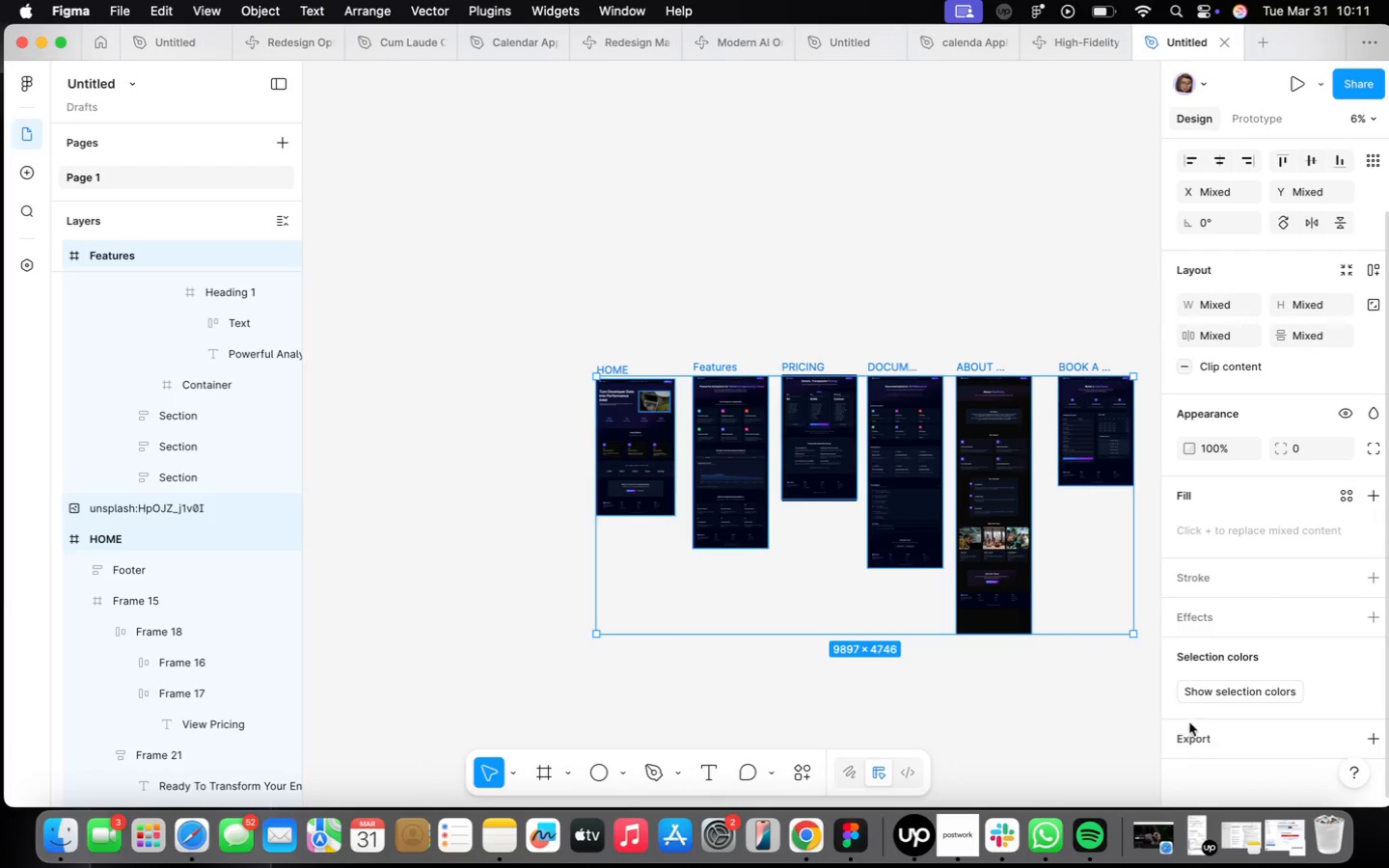 
left_click([1196, 738])
 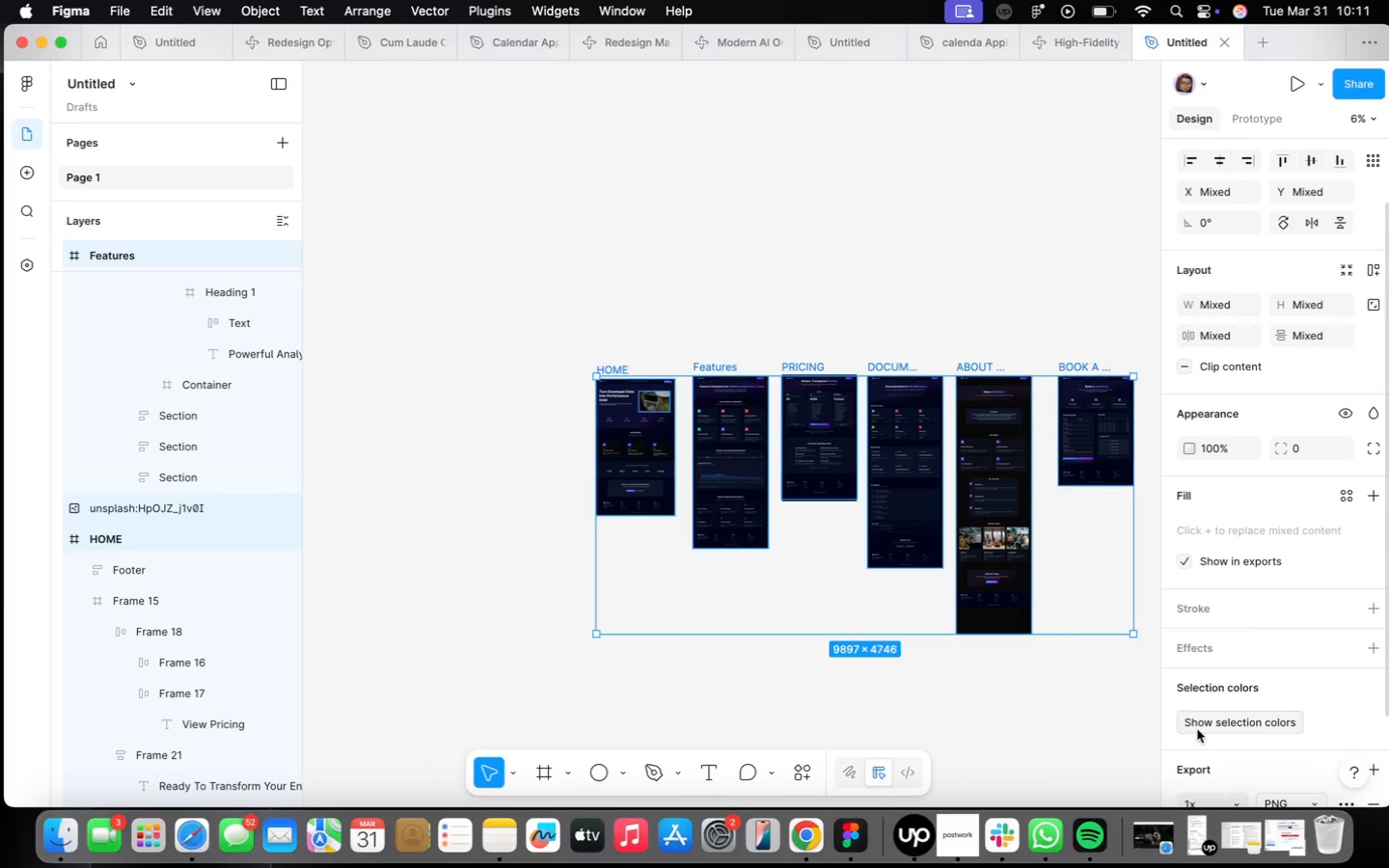 
scroll: coordinate [1204, 658], scroll_direction: down, amount: 15.0
 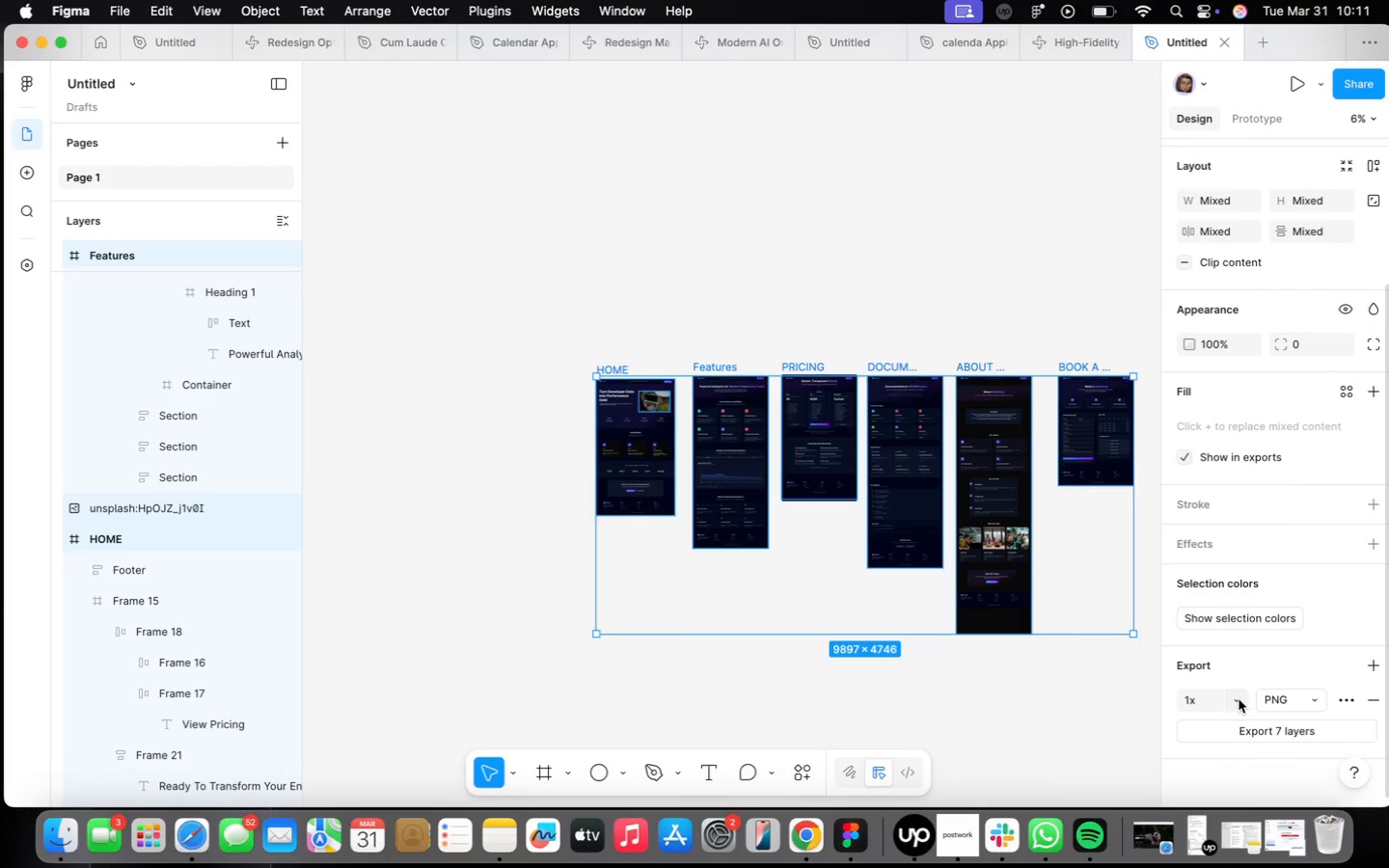 
left_click([1239, 699])
 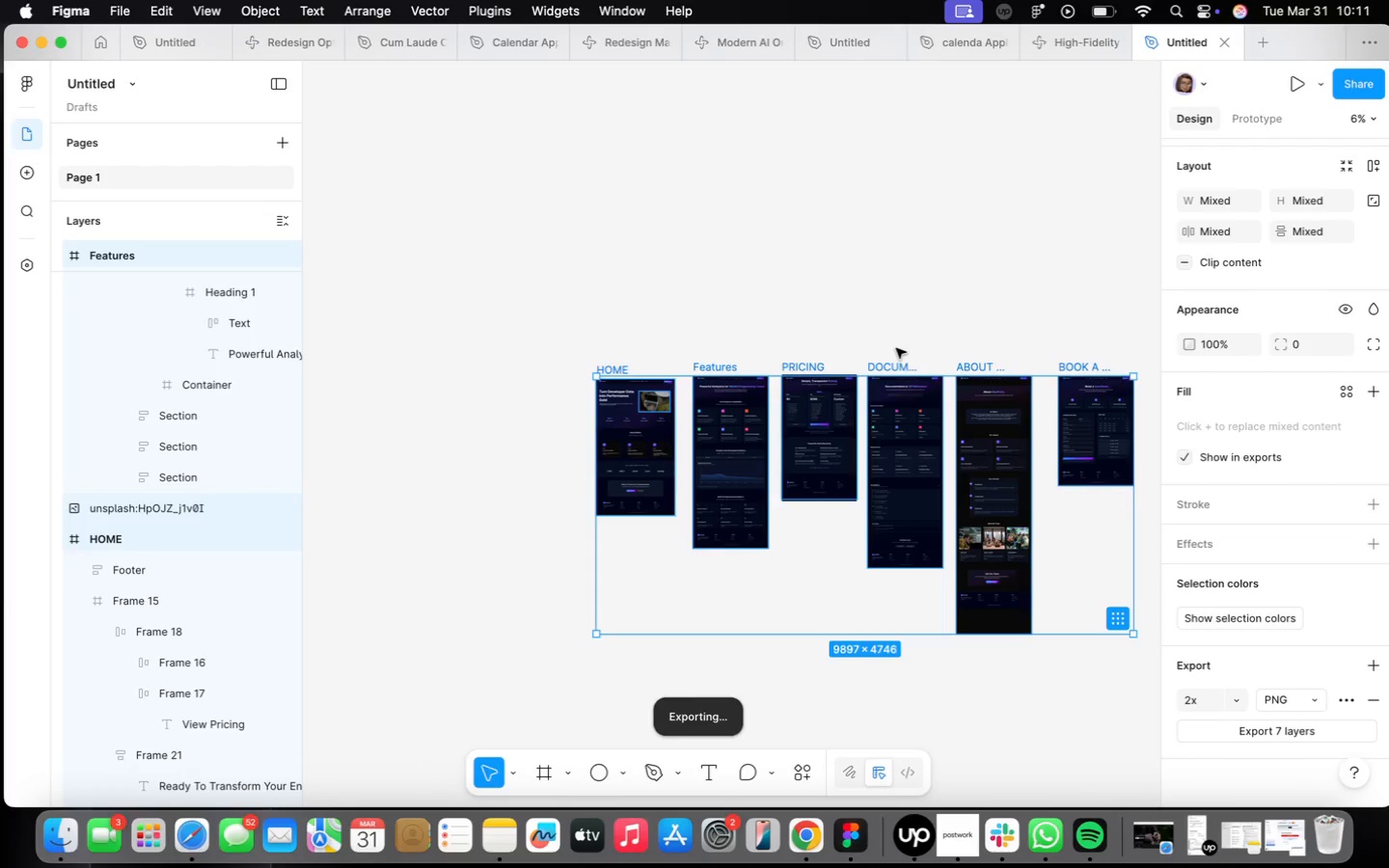 
wait(21.18)
 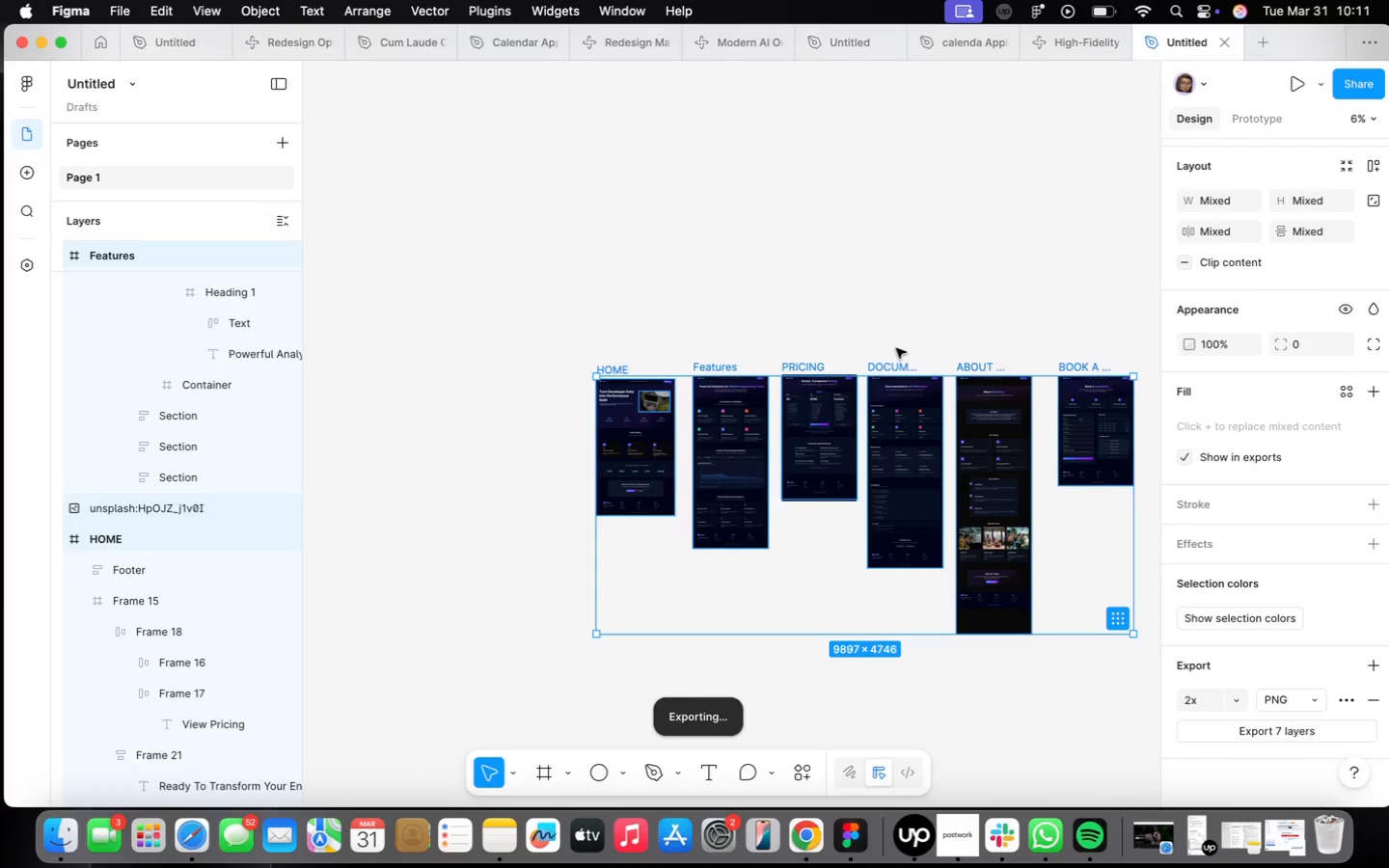 
scroll: coordinate [548, 469], scroll_direction: down, amount: 15.0
 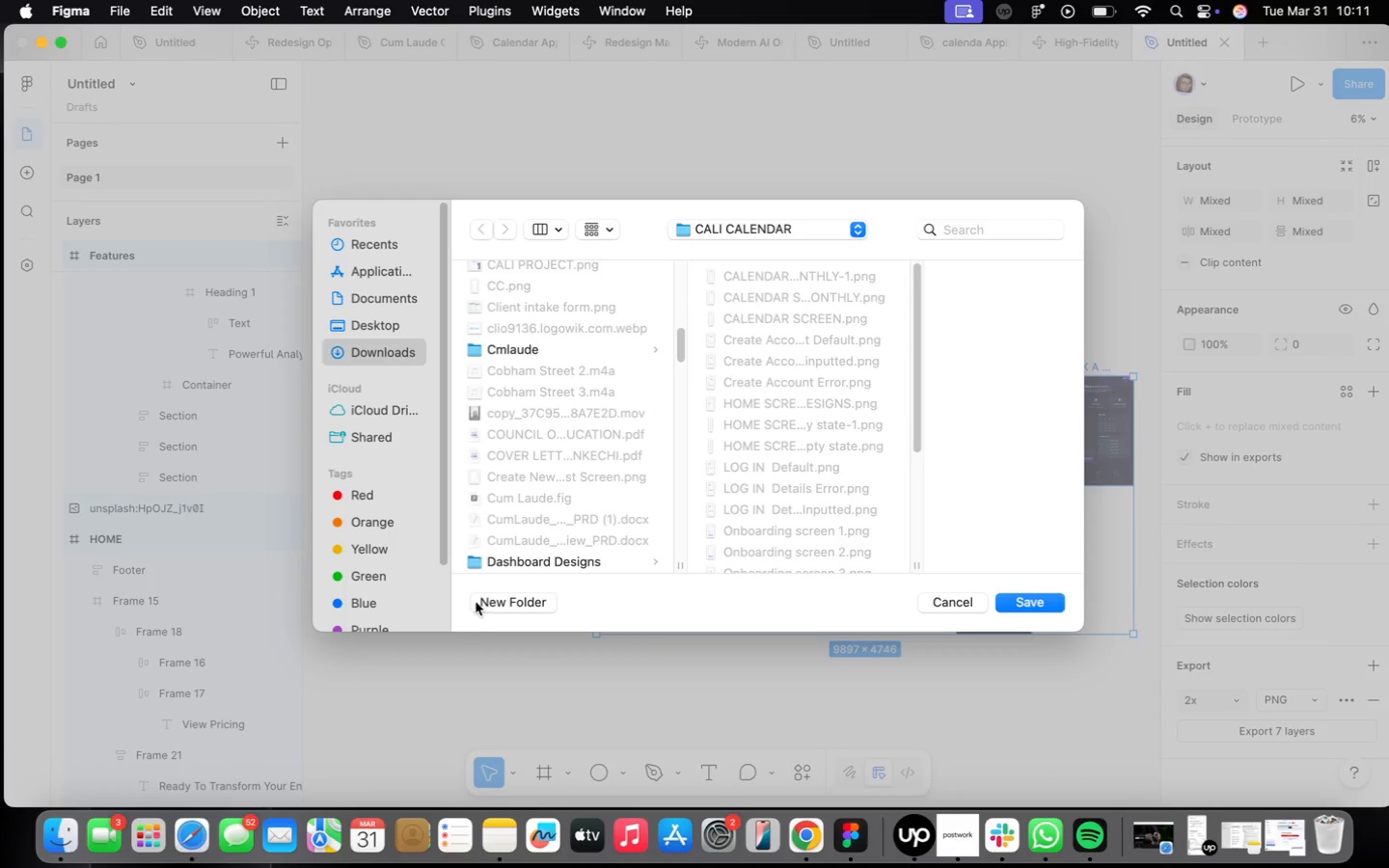 
left_click_drag(start_coordinate=[480, 598], to_coordinate=[485, 597])
 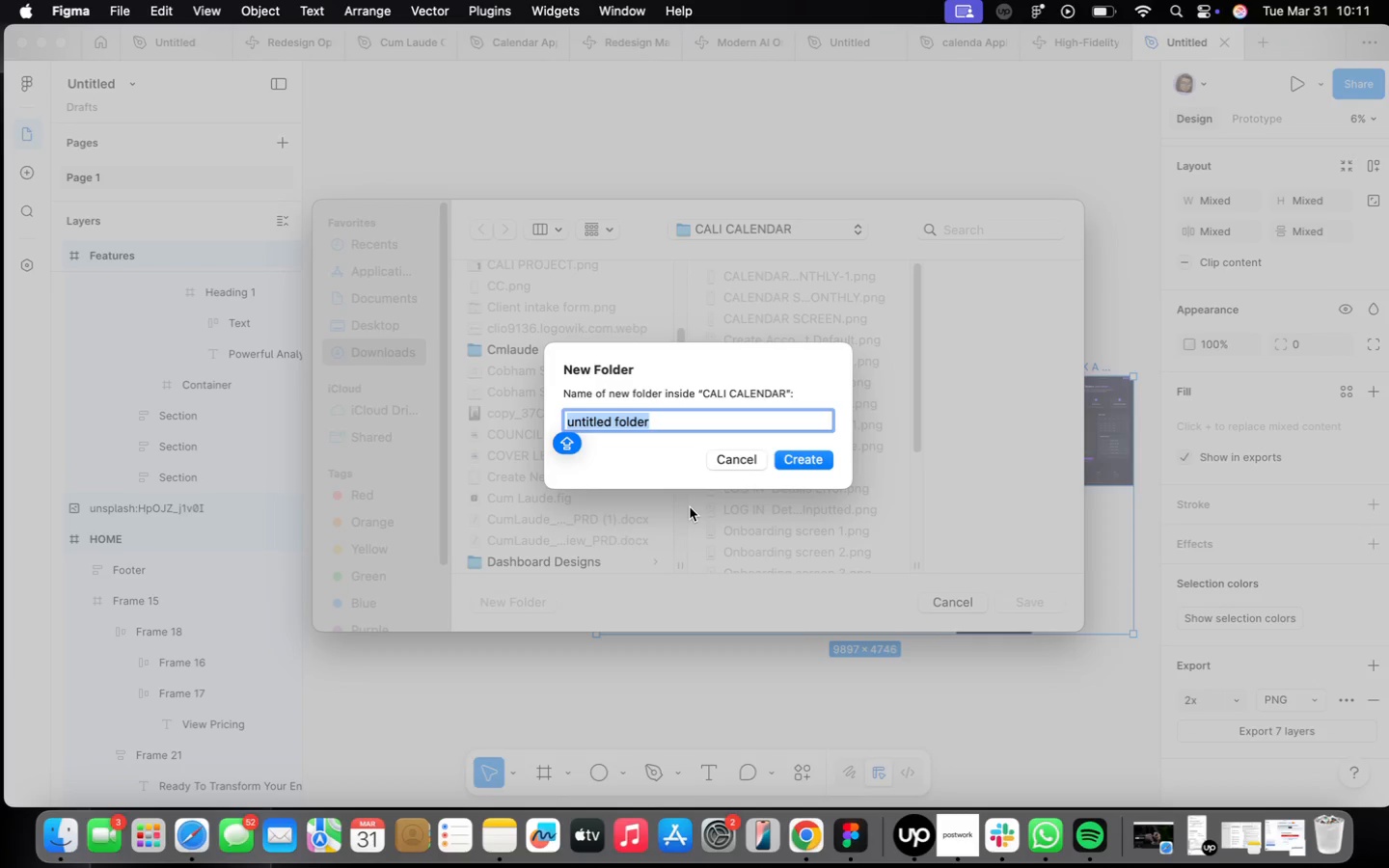 
type(DEVPULSE)
 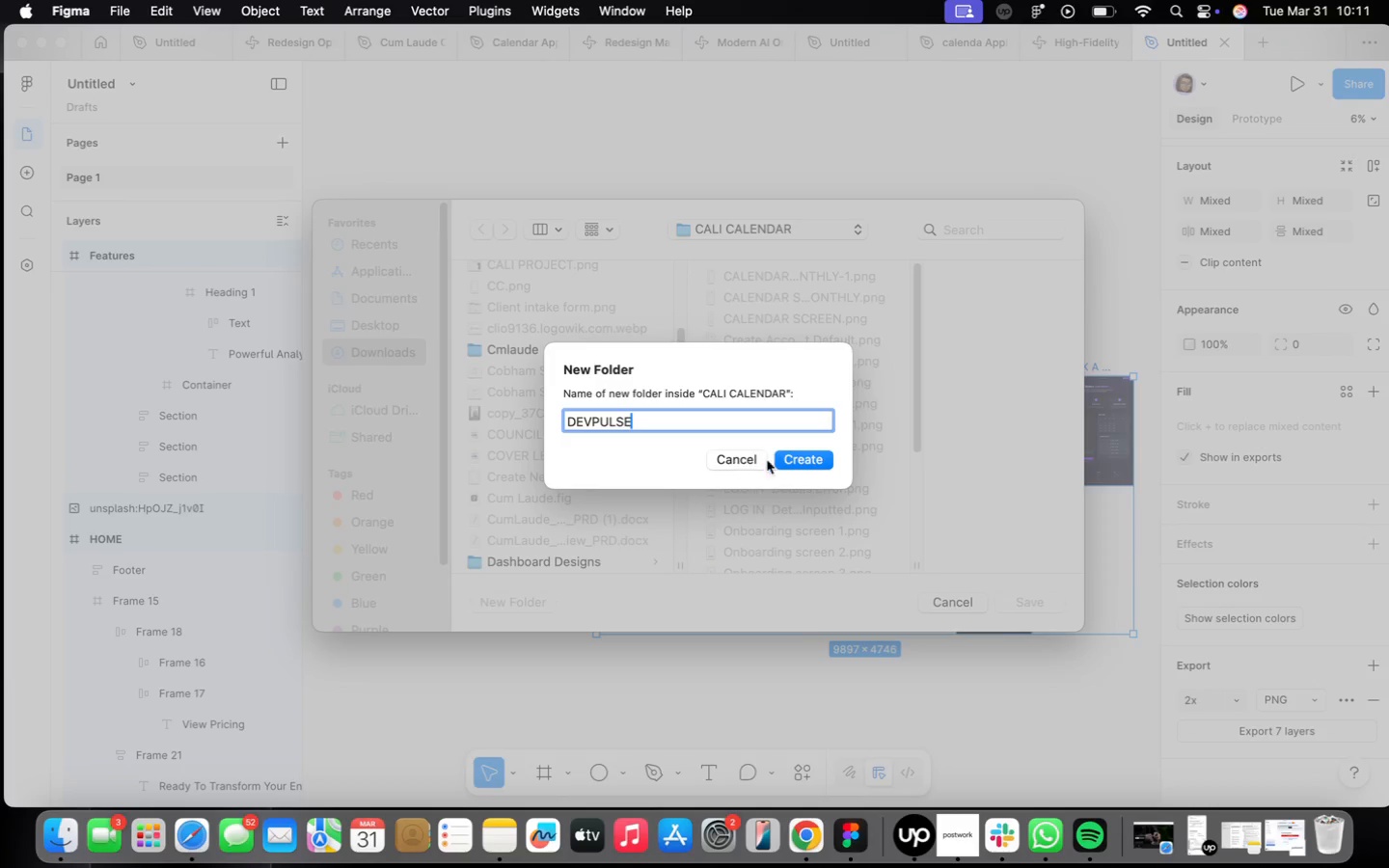 
mouse_move([809, 466])
 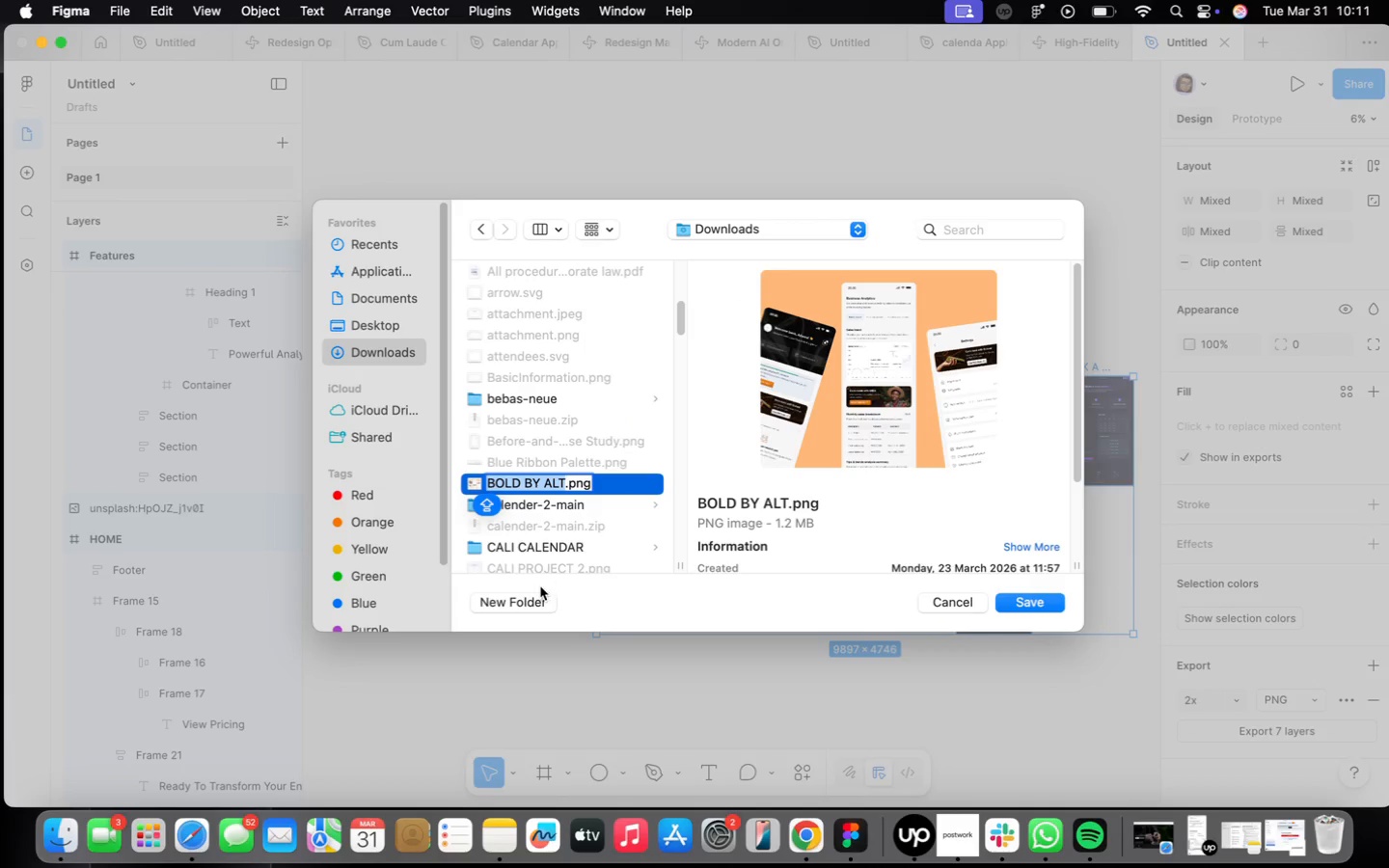 
wait(5.21)
 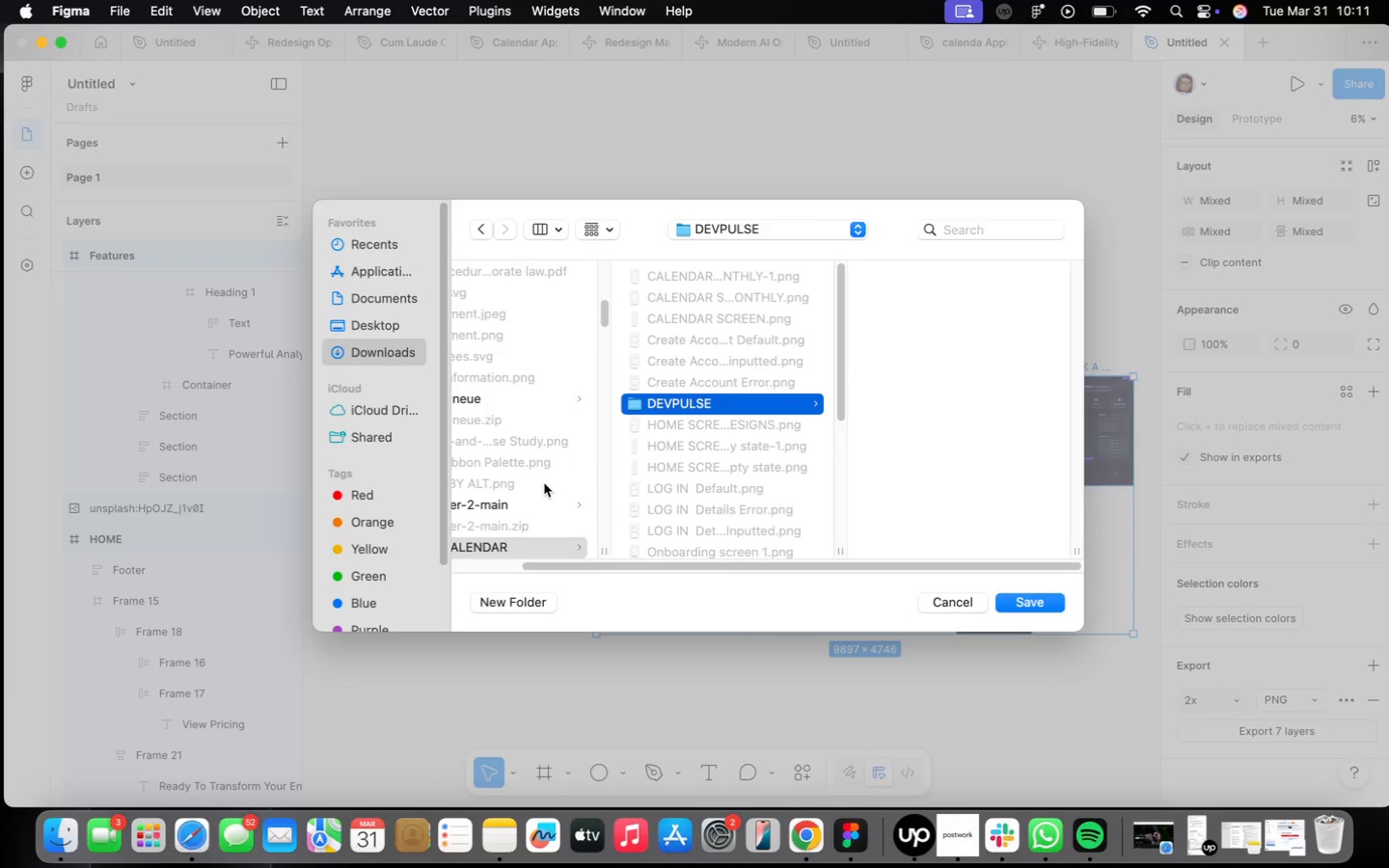 
left_click([486, 234])
 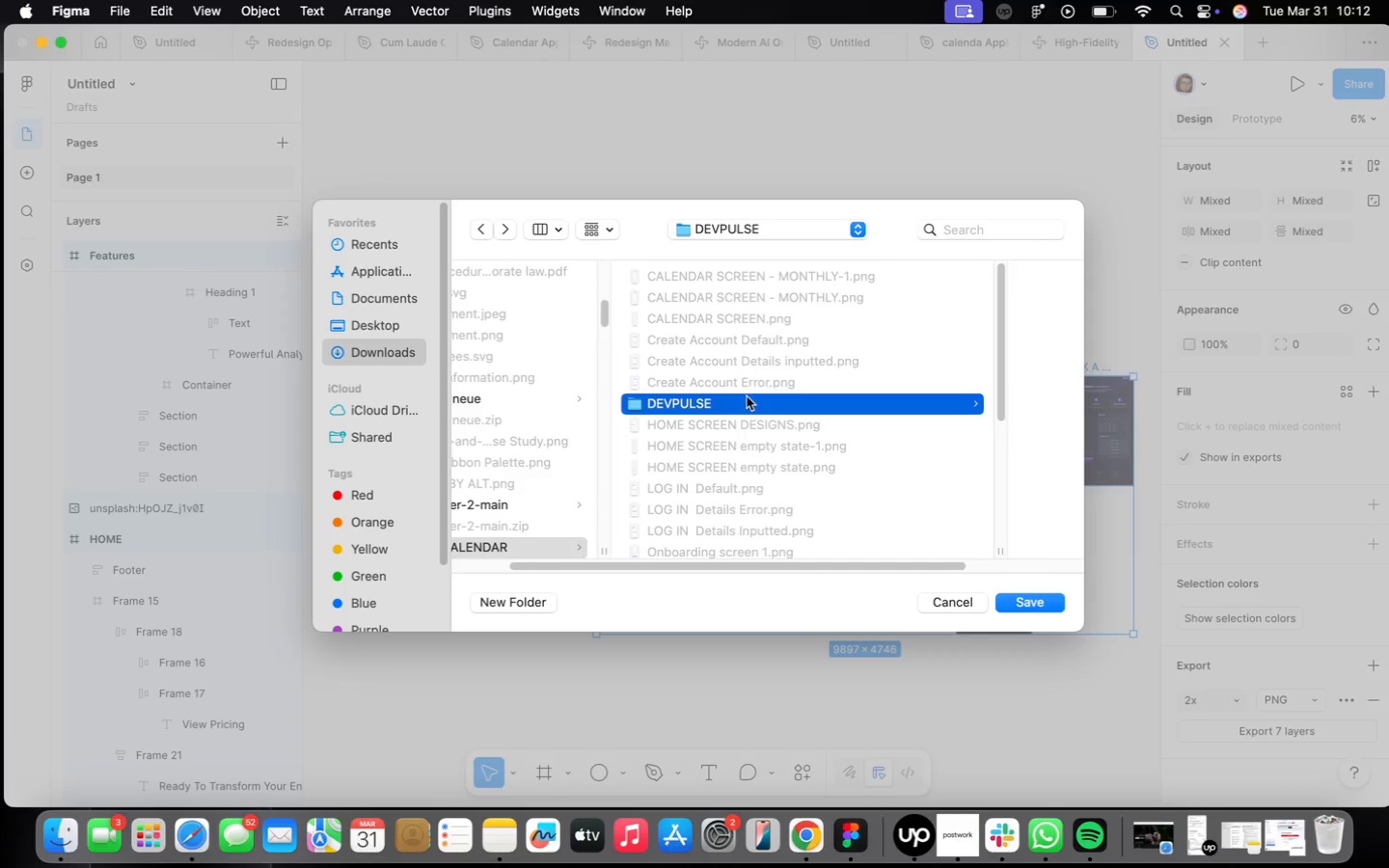 
left_click_drag(start_coordinate=[745, 399], to_coordinate=[542, 372])
 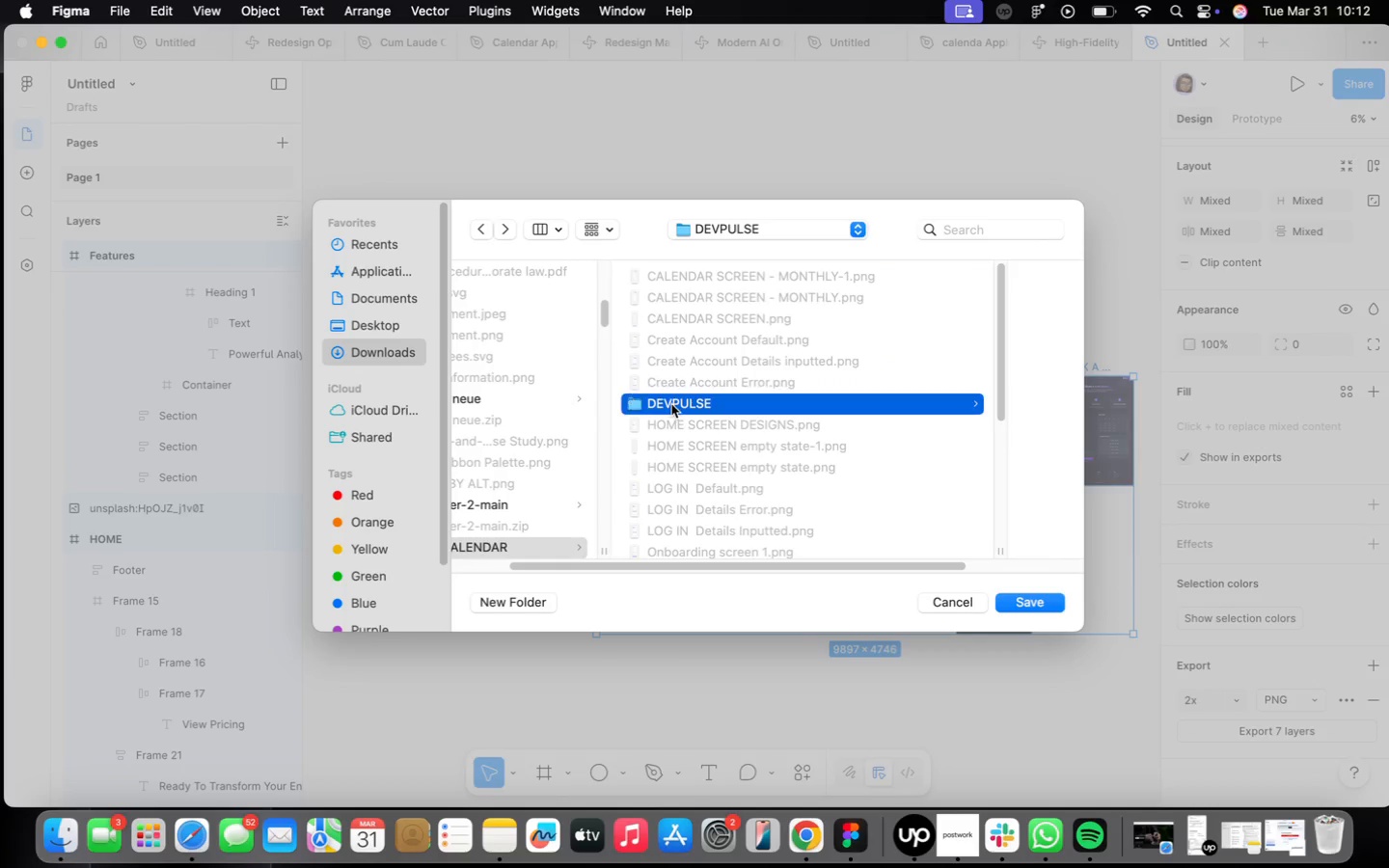 
left_click_drag(start_coordinate=[671, 403], to_coordinate=[534, 399])
 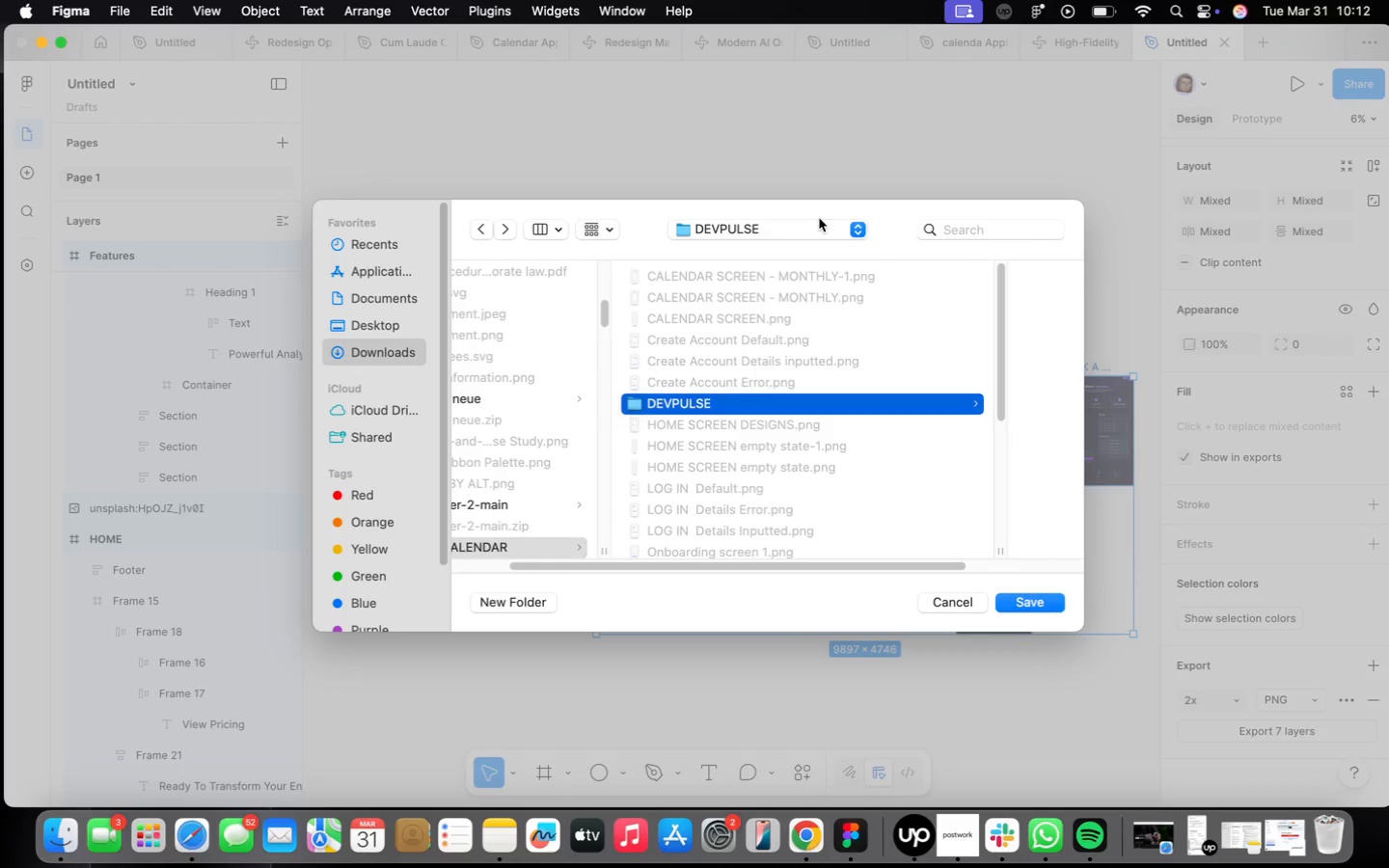 
mouse_move([835, 257])
 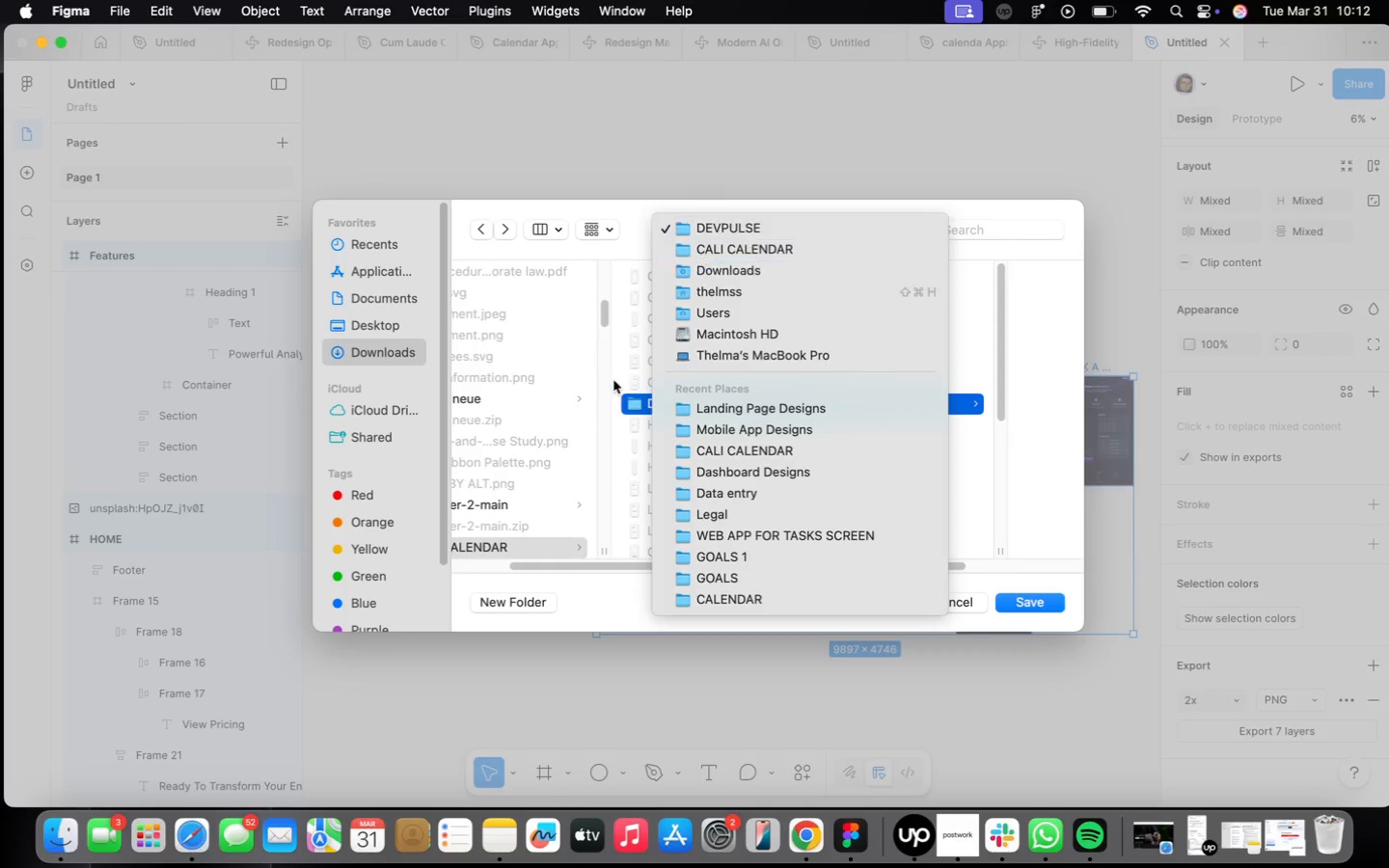 
left_click([559, 402])
 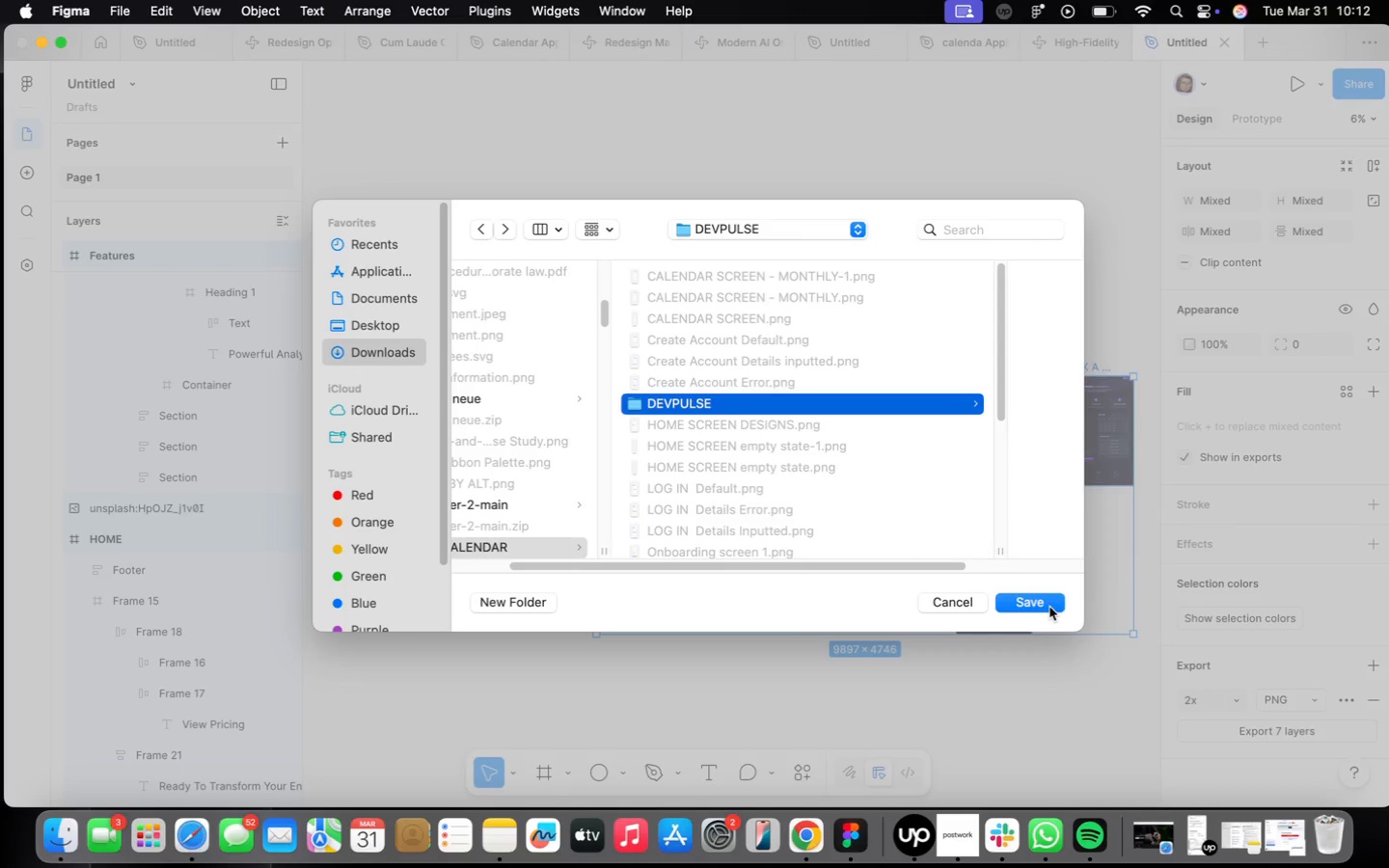 
left_click([937, 595])
 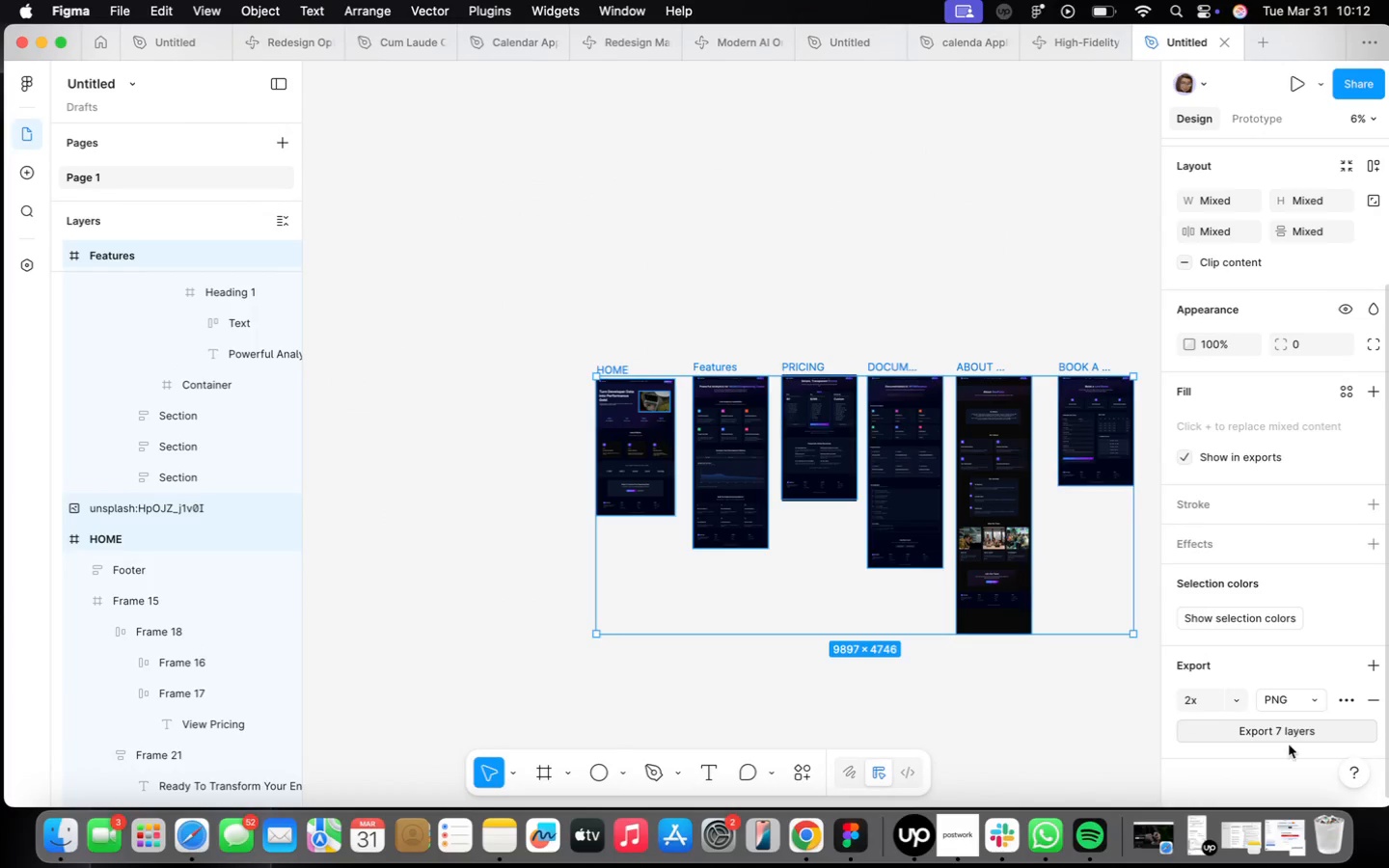 
left_click([1279, 734])
 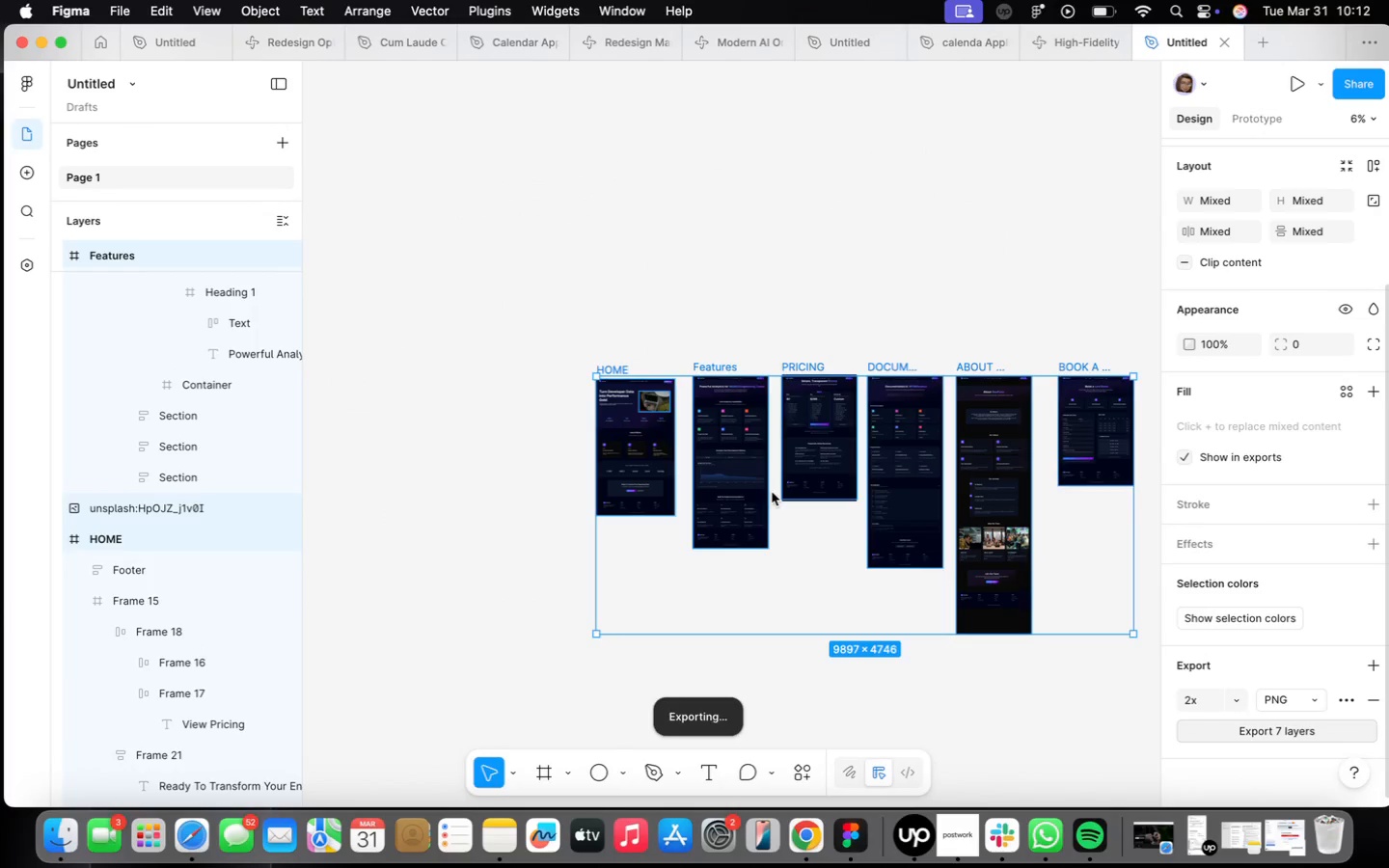 
scroll: coordinate [772, 492], scroll_direction: down, amount: 2.0
 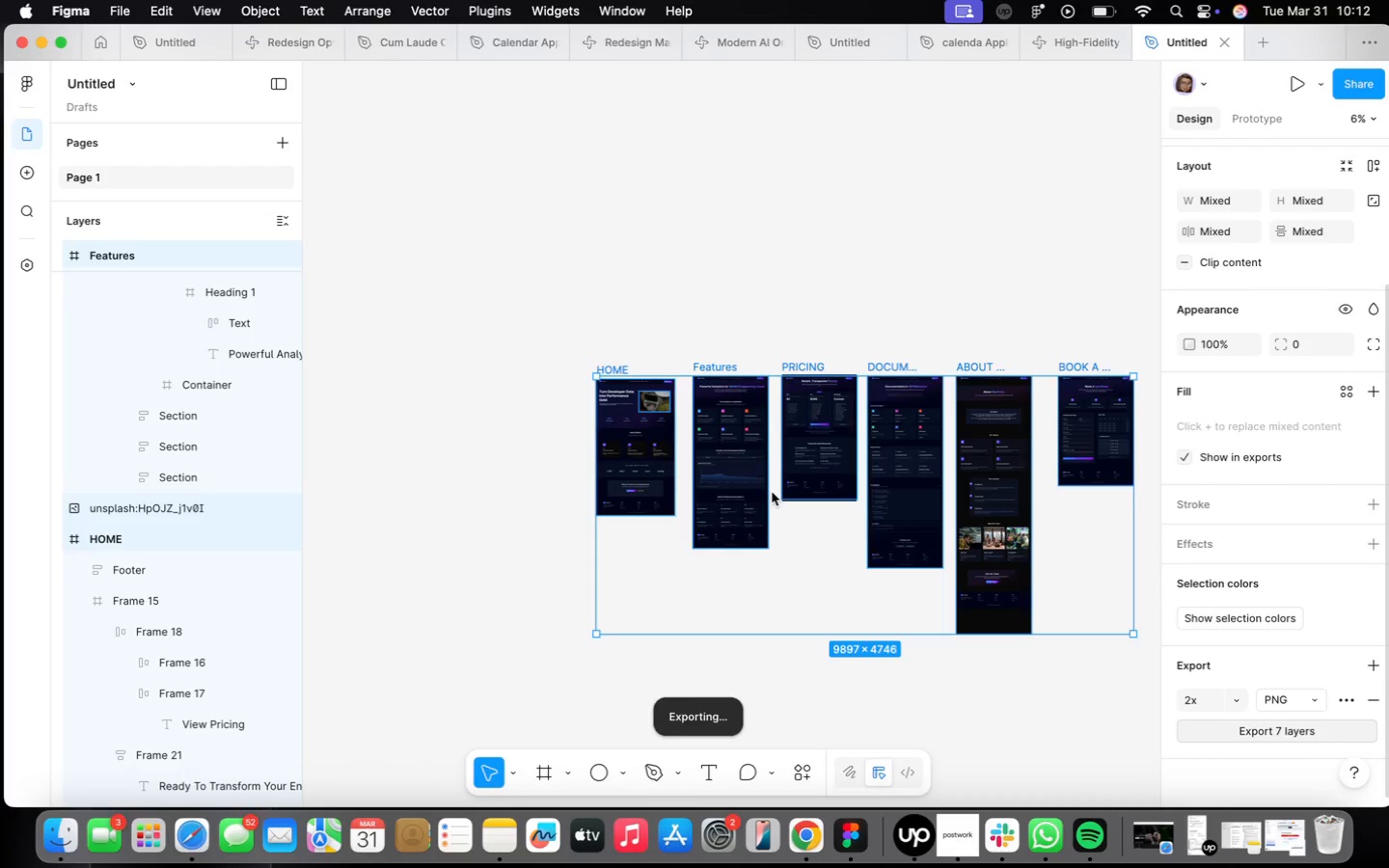 
wait(13.13)
 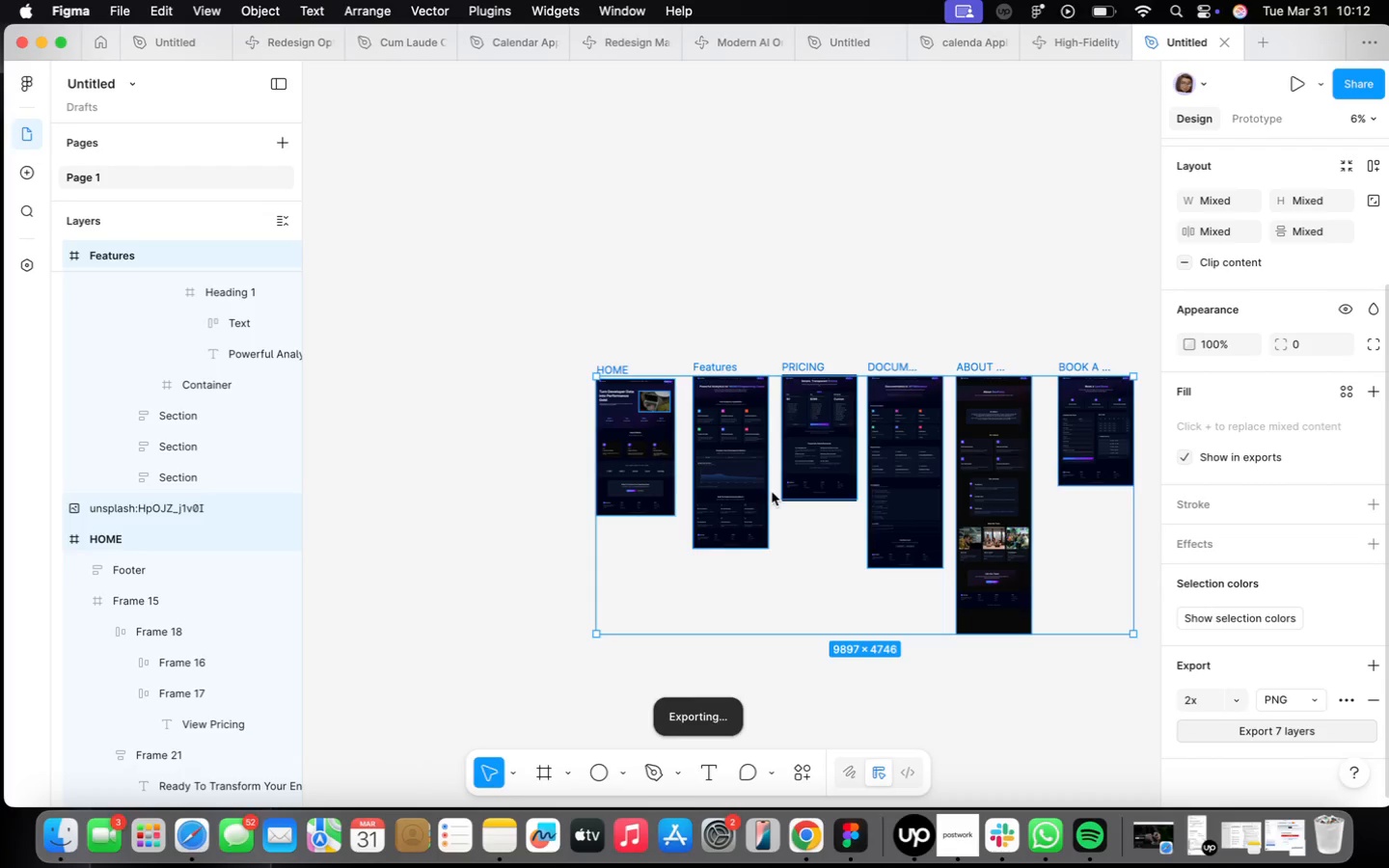 
scroll: coordinate [691, 498], scroll_direction: down, amount: 2.0
 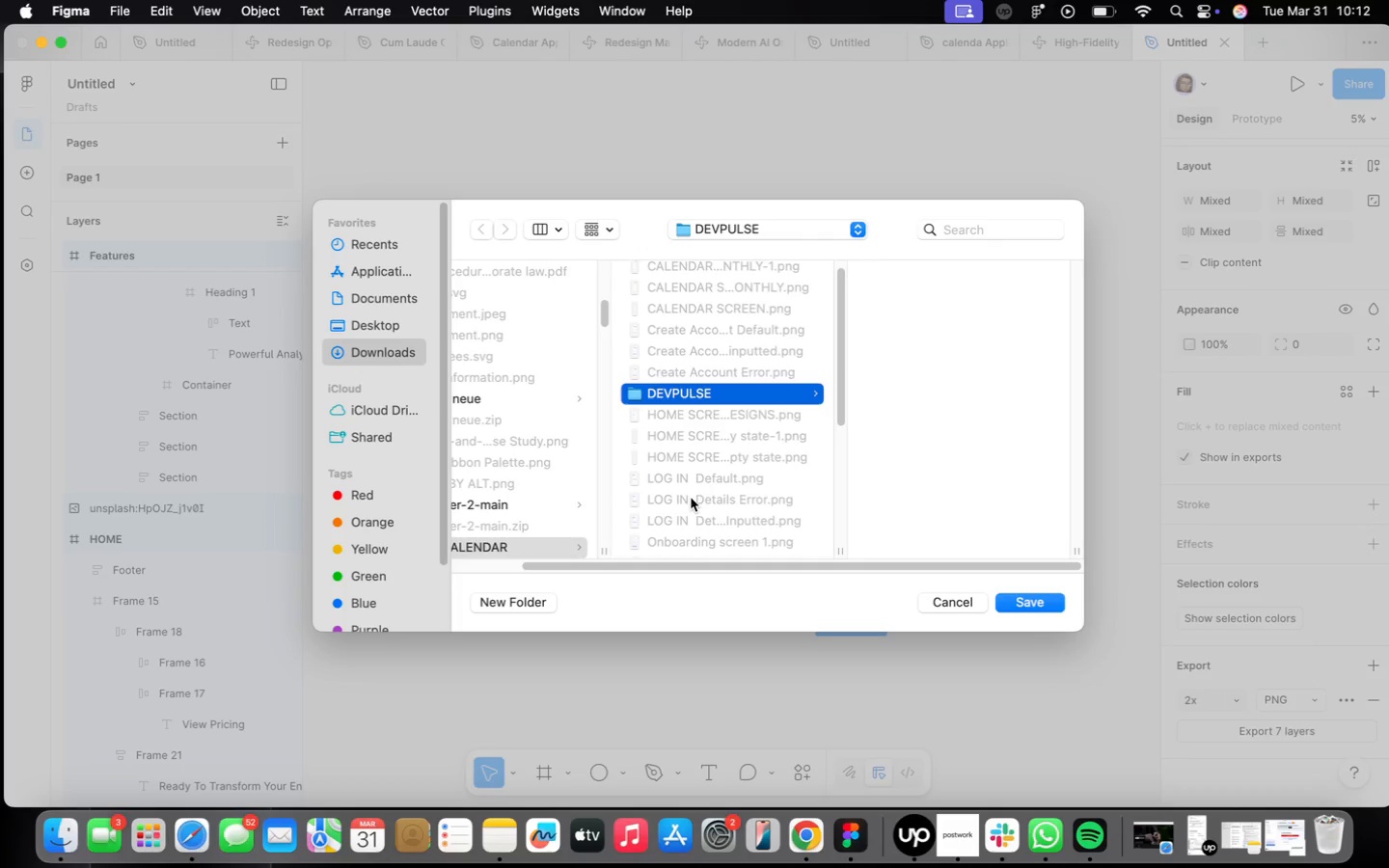 
scroll: coordinate [691, 498], scroll_direction: up, amount: 2.0
 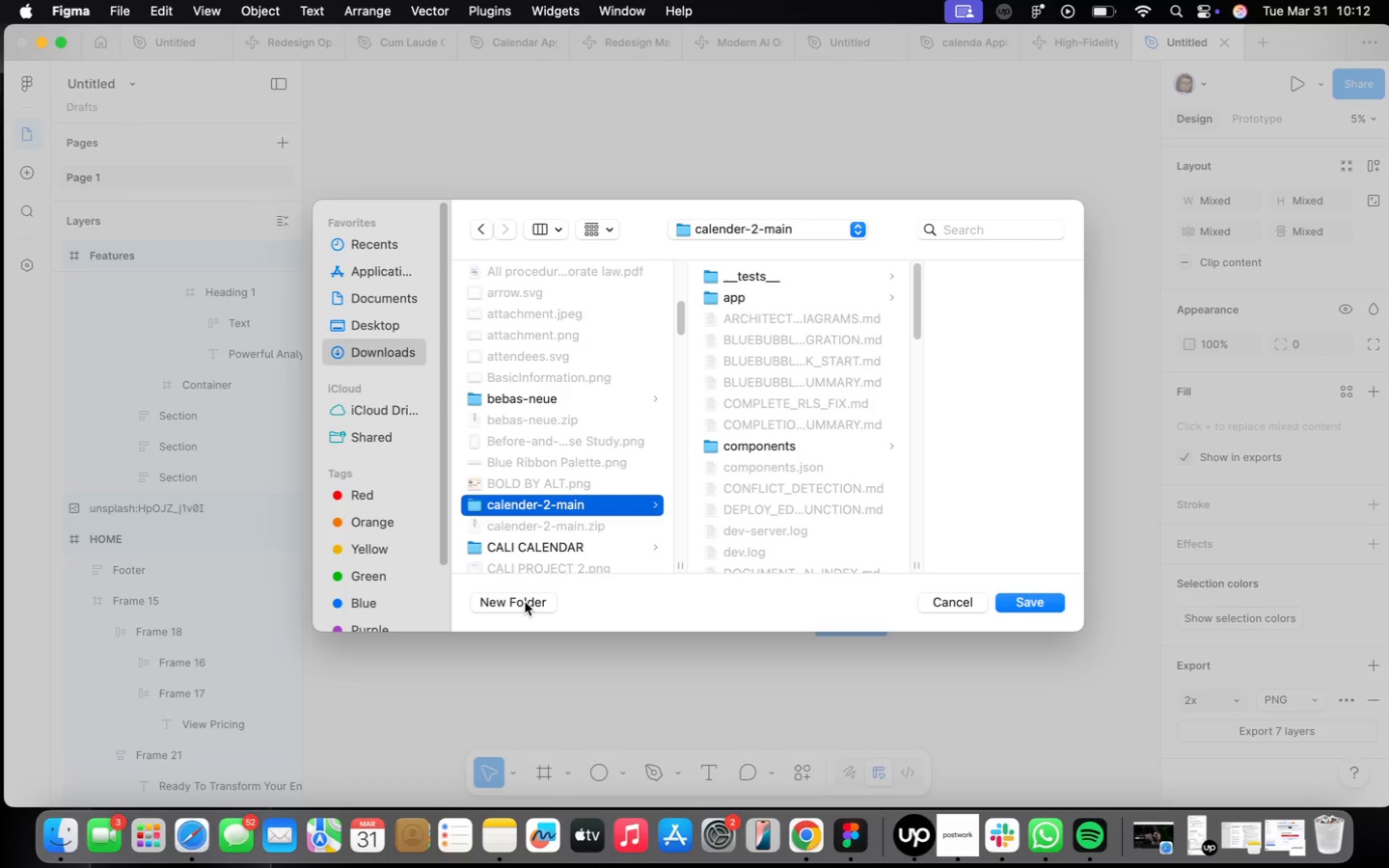 
wait(5.92)
 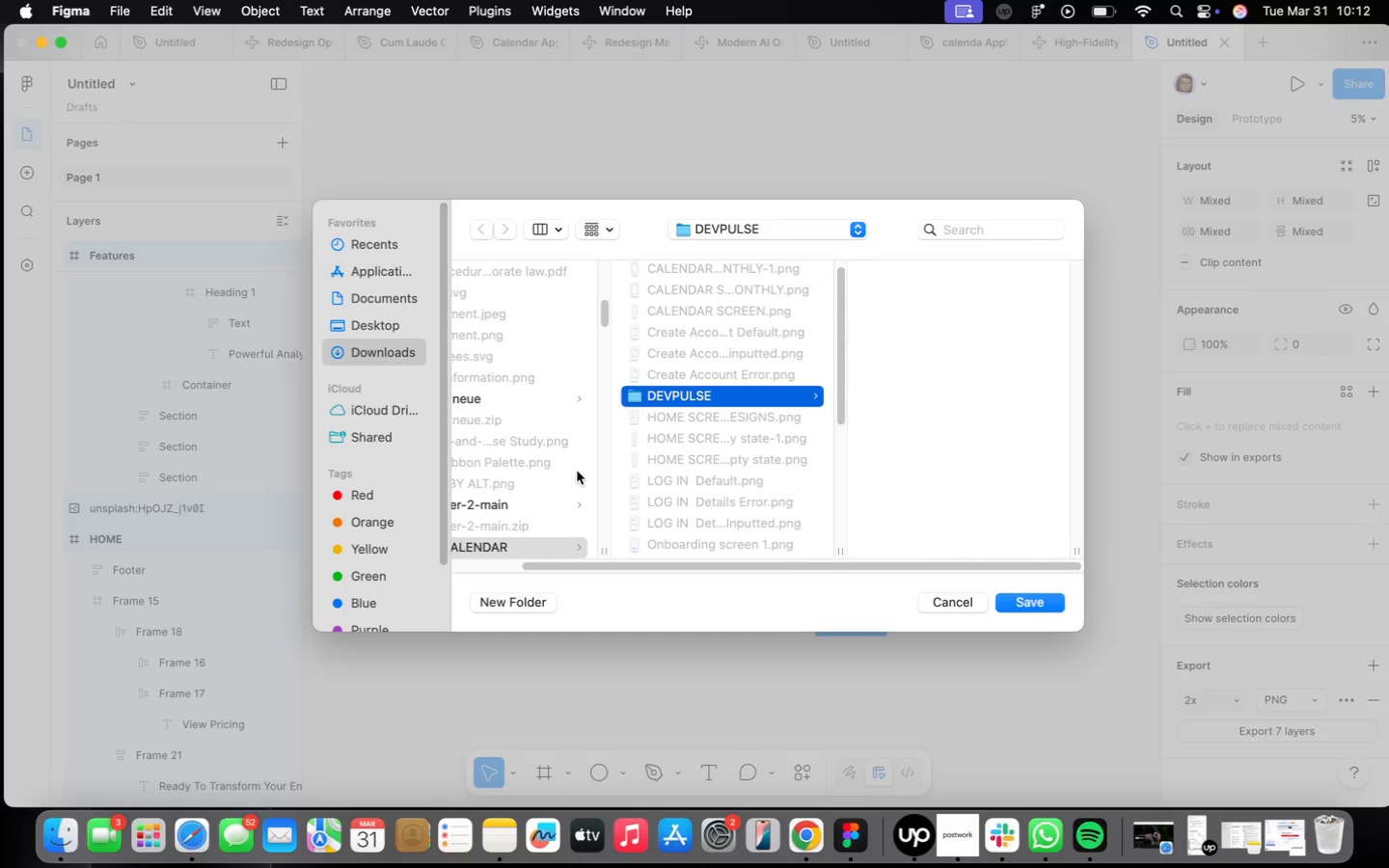 
left_click([587, 525])
 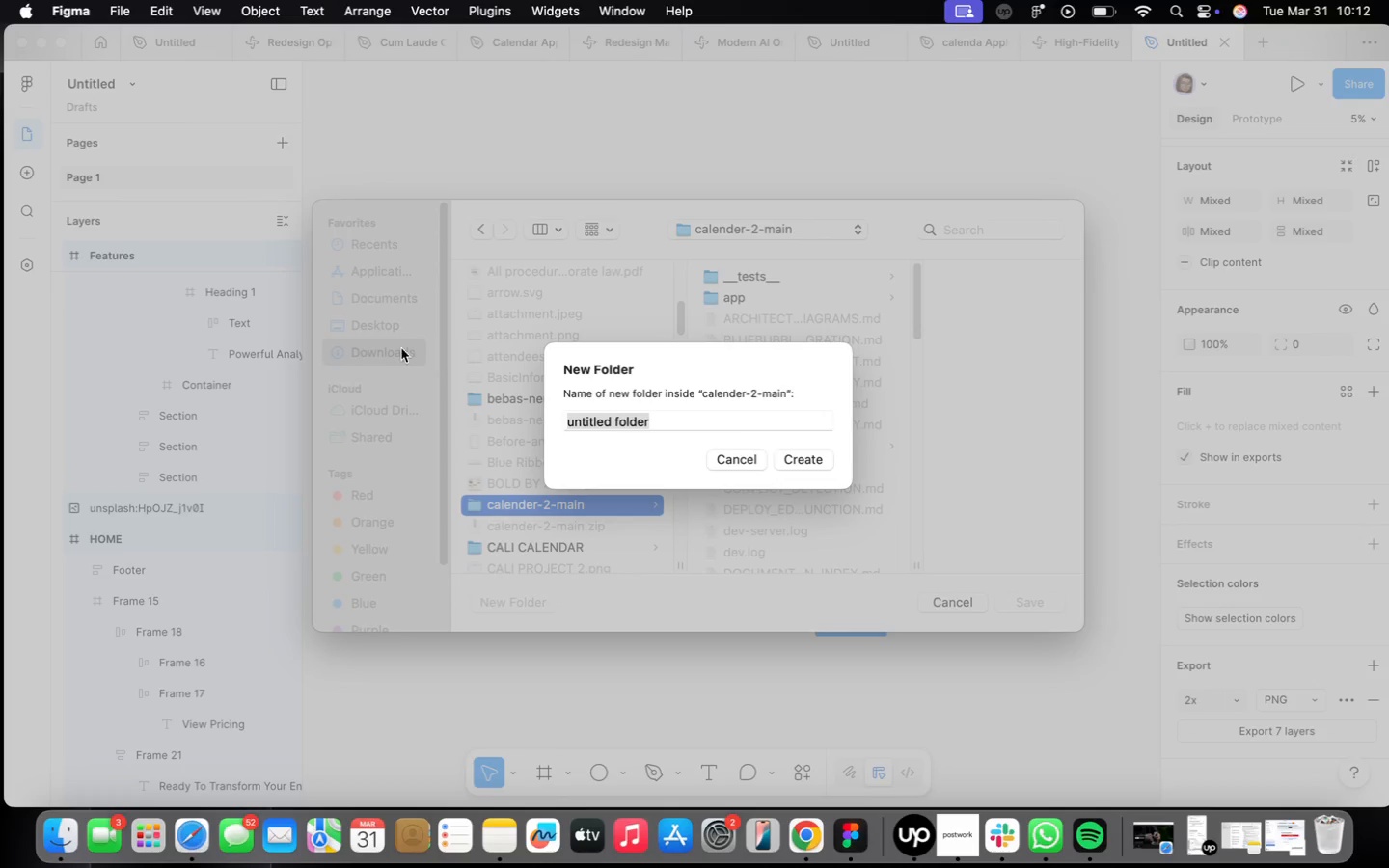 
left_click([385, 350])
 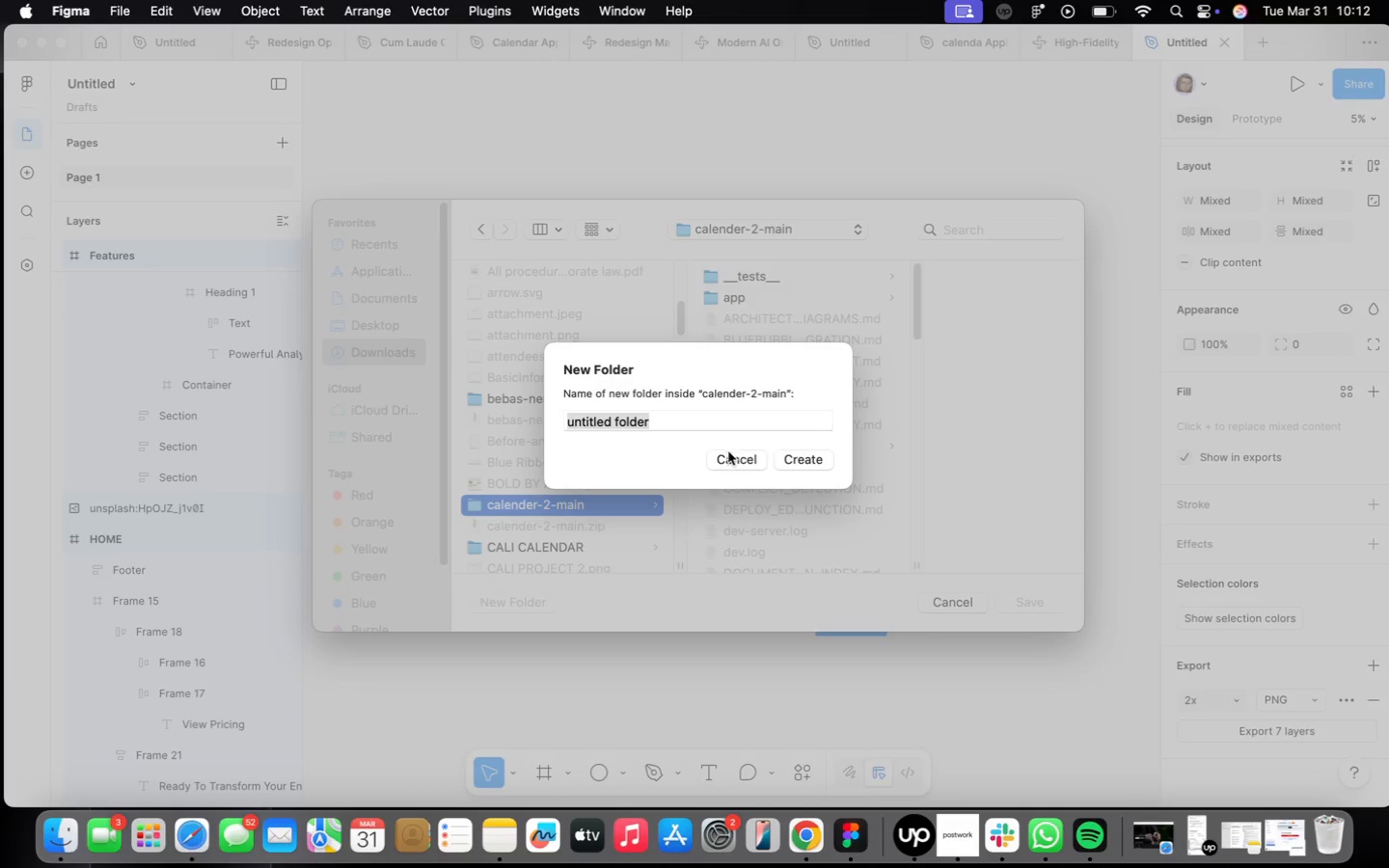 
left_click([728, 459])
 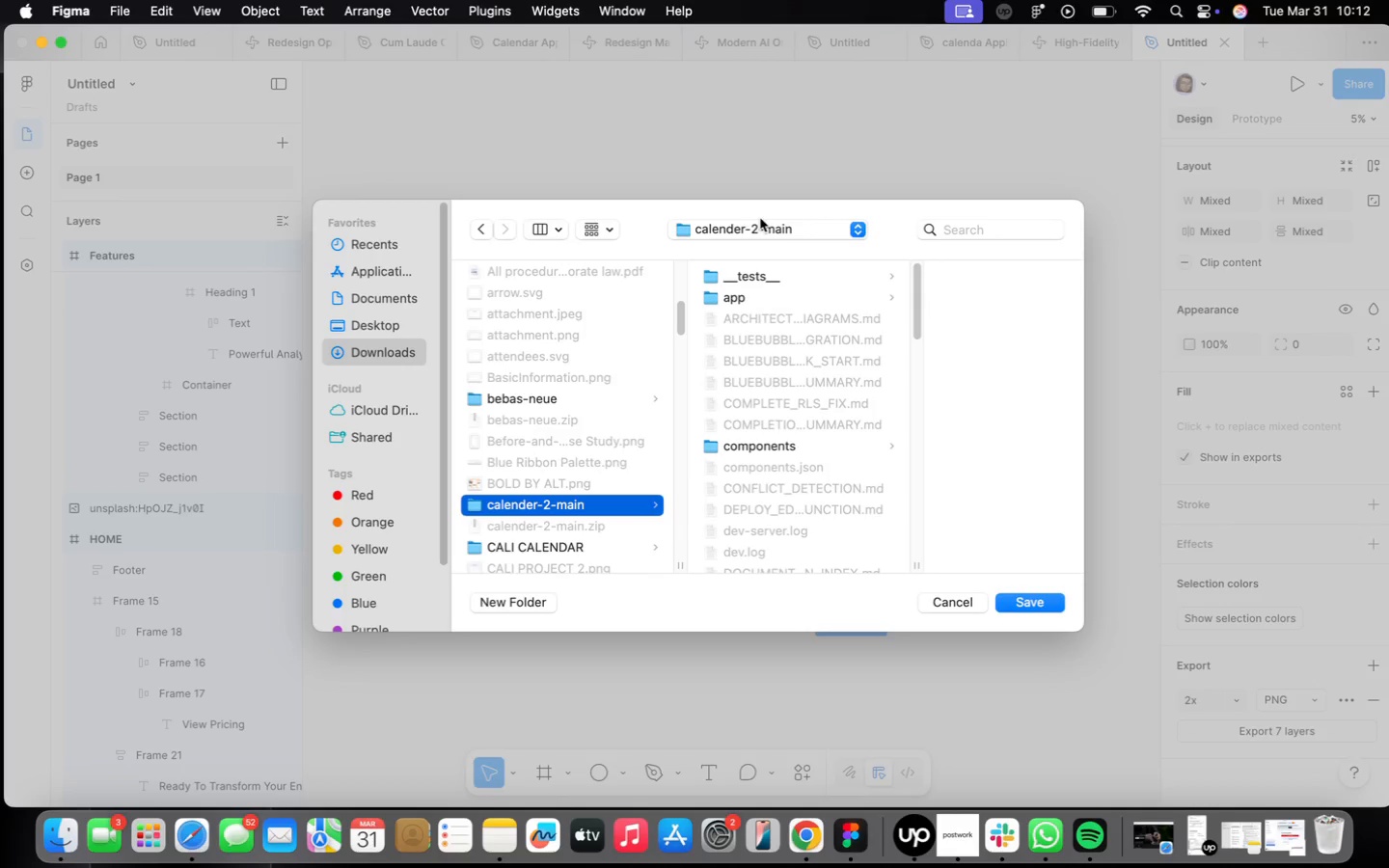 
left_click([762, 229])
 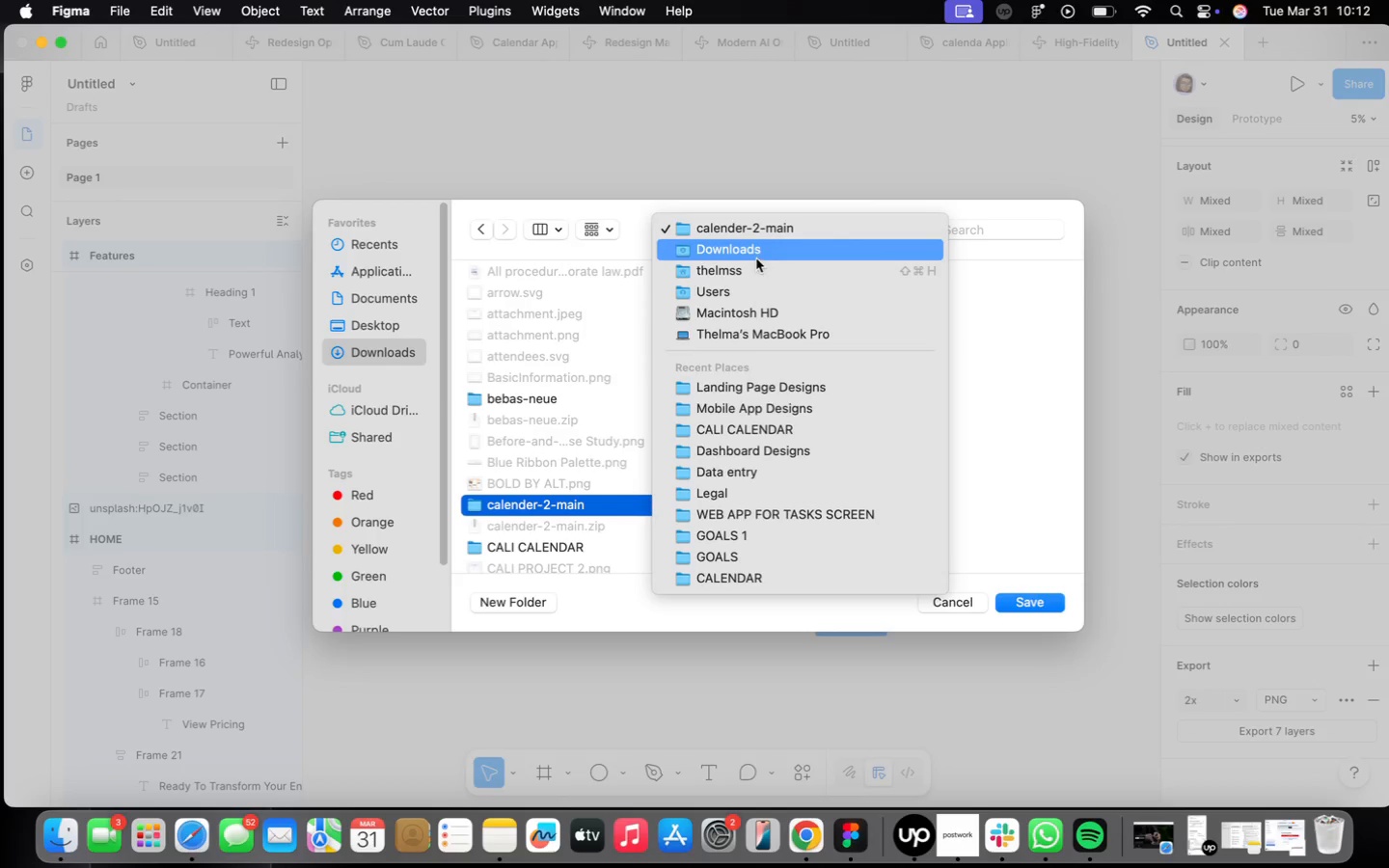 
left_click([756, 258])
 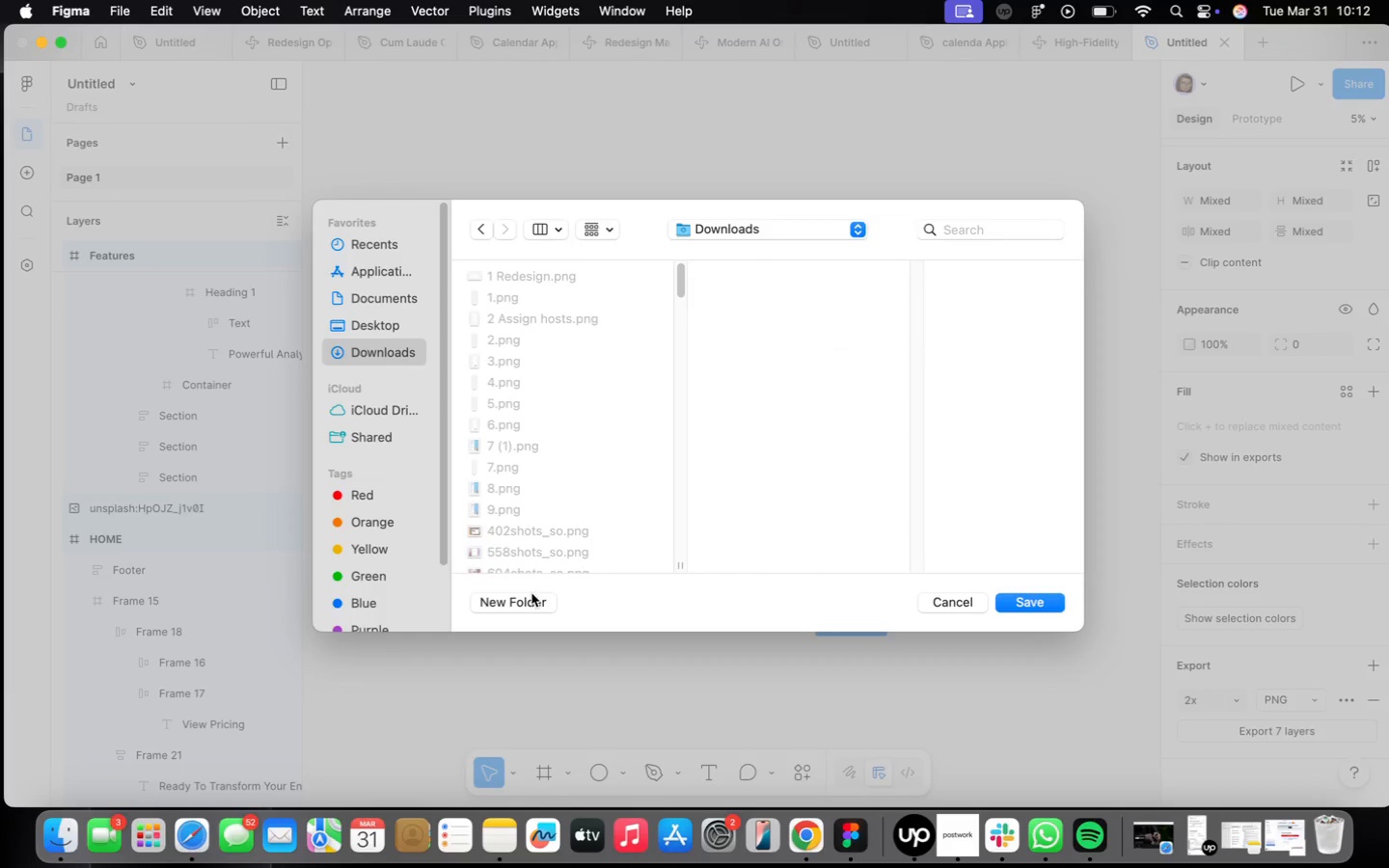 
left_click([531, 602])
 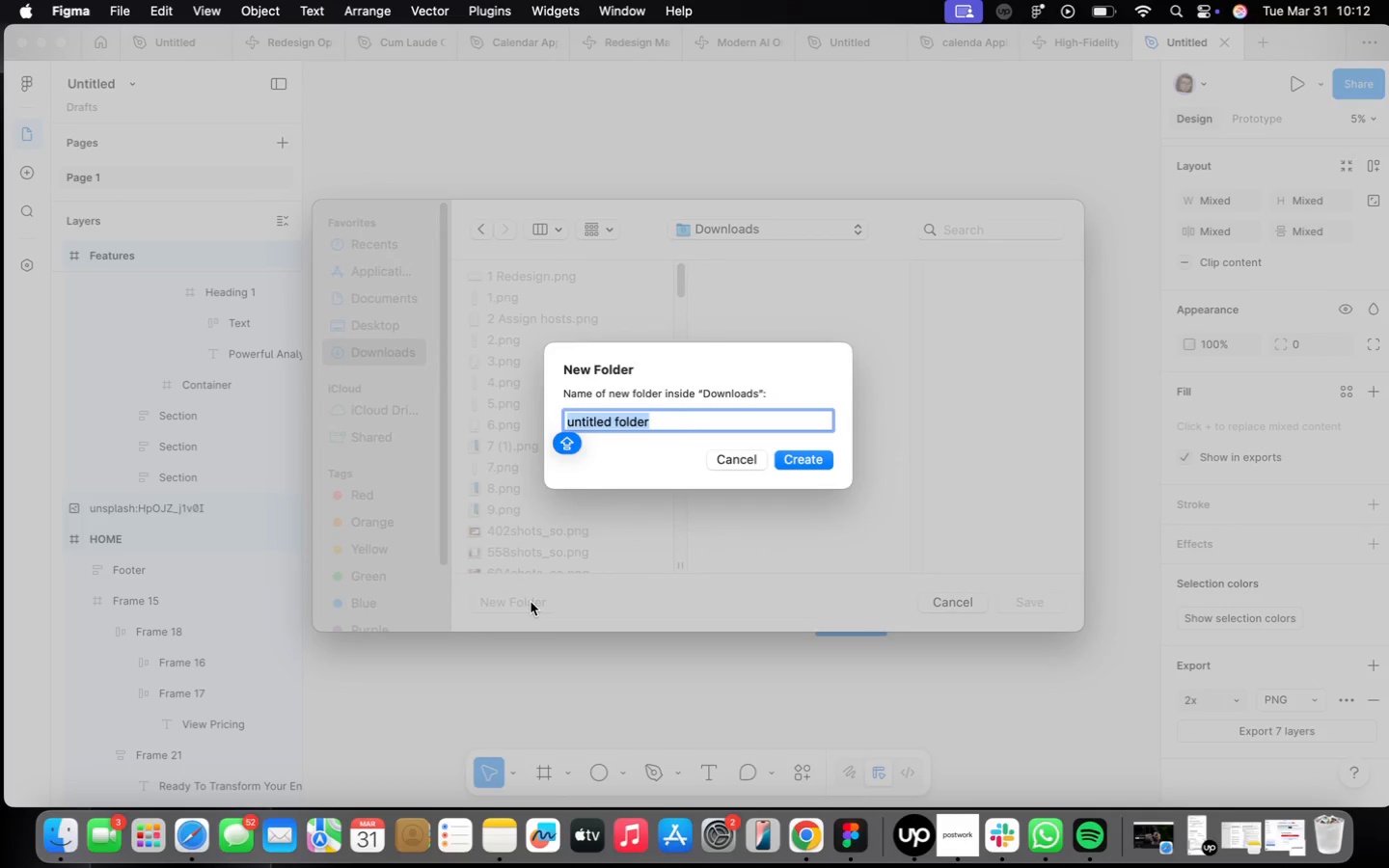 
type(DEVPULSEE)
 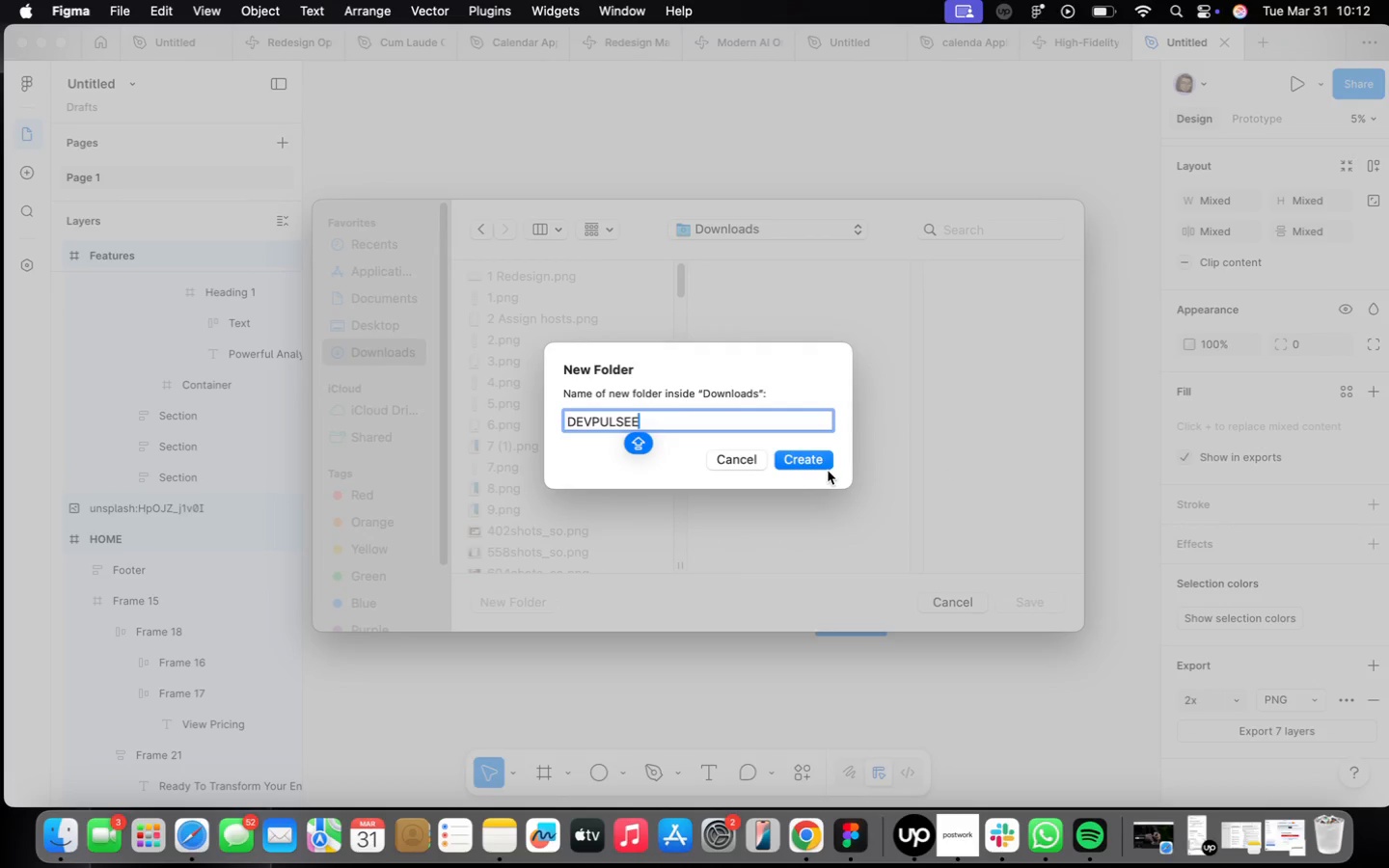 
left_click([805, 466])
 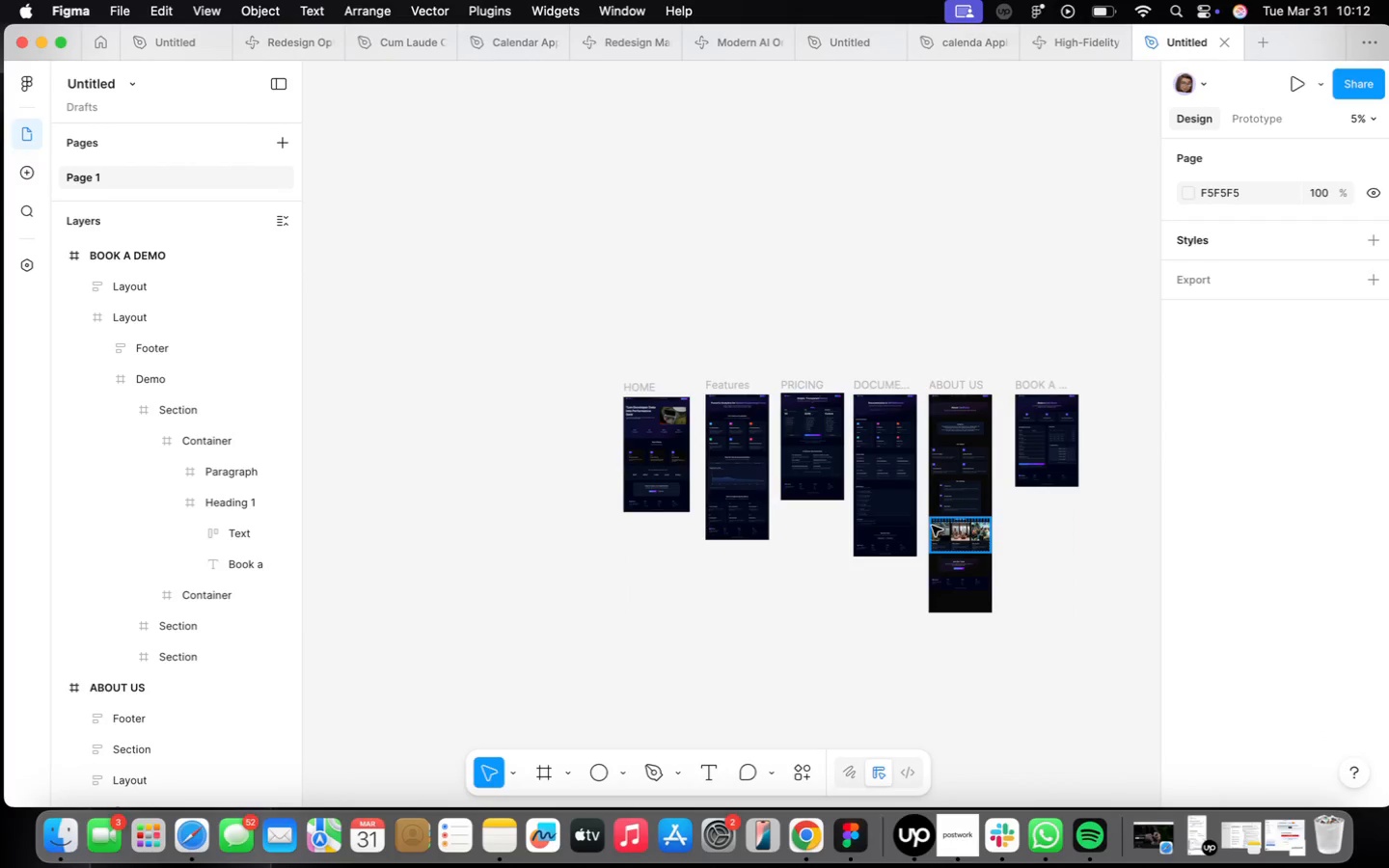 
scroll: coordinate [808, 464], scroll_direction: up, amount: 14.0
 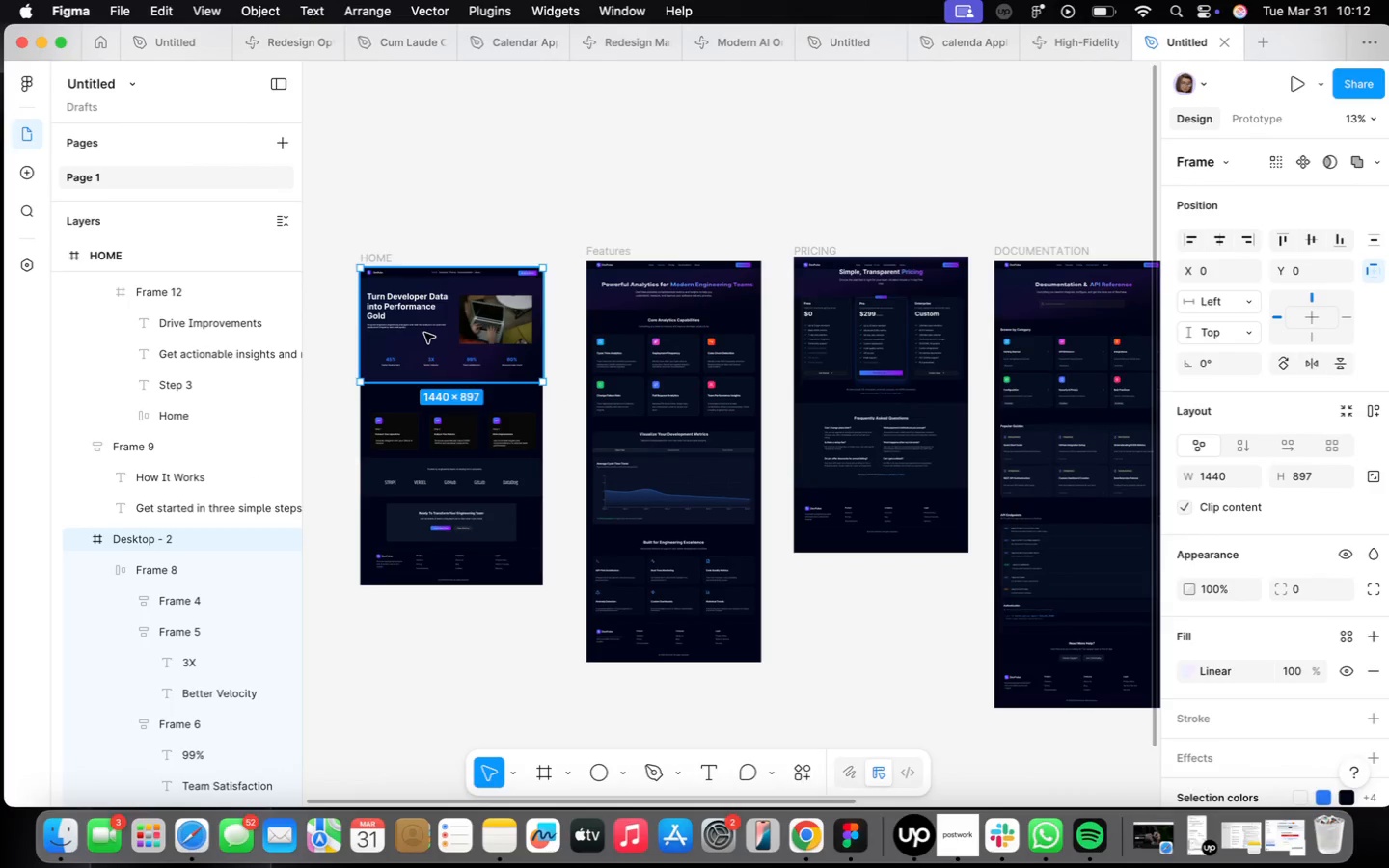 
double_click([441, 298])
 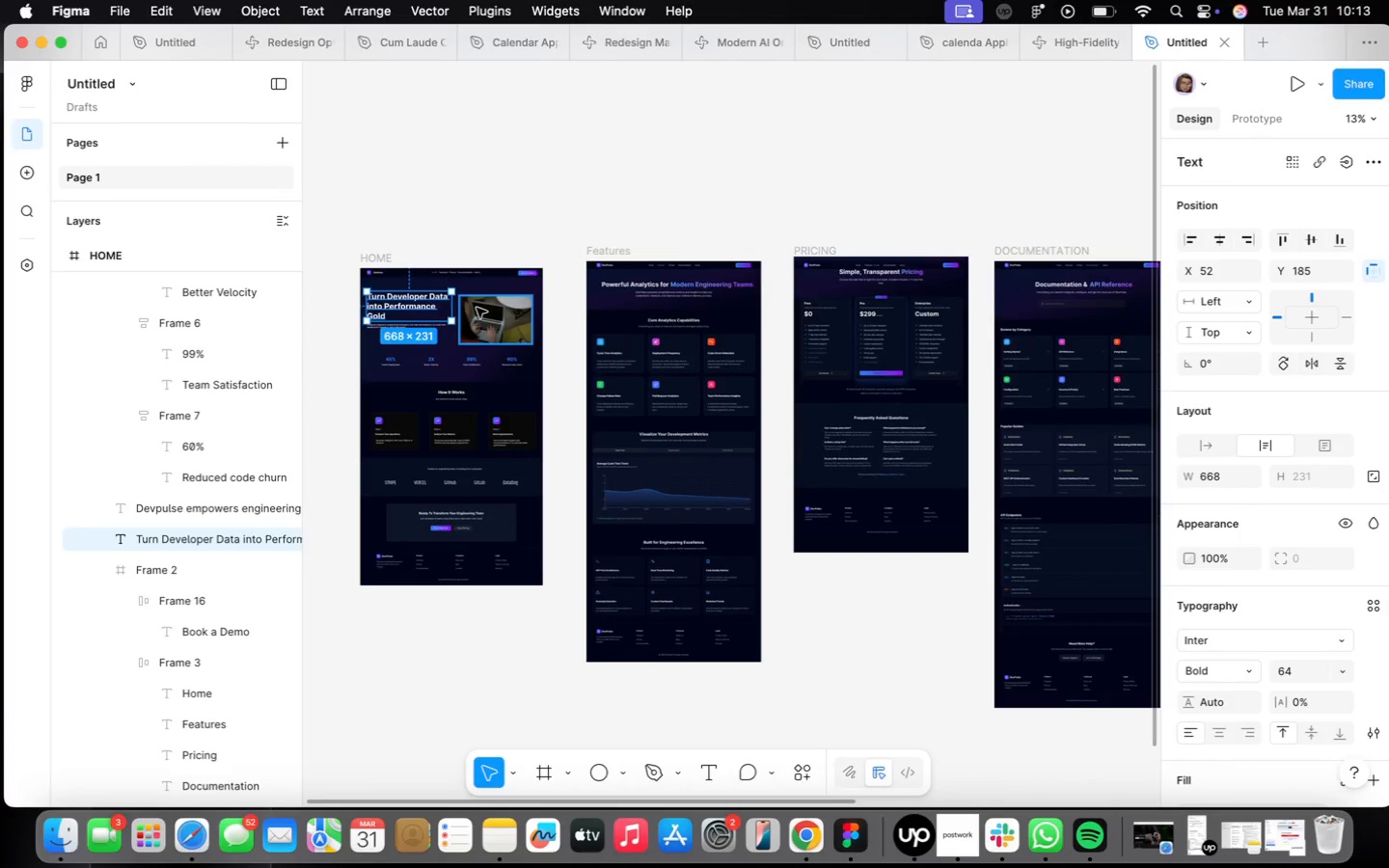 
left_click([477, 307])
 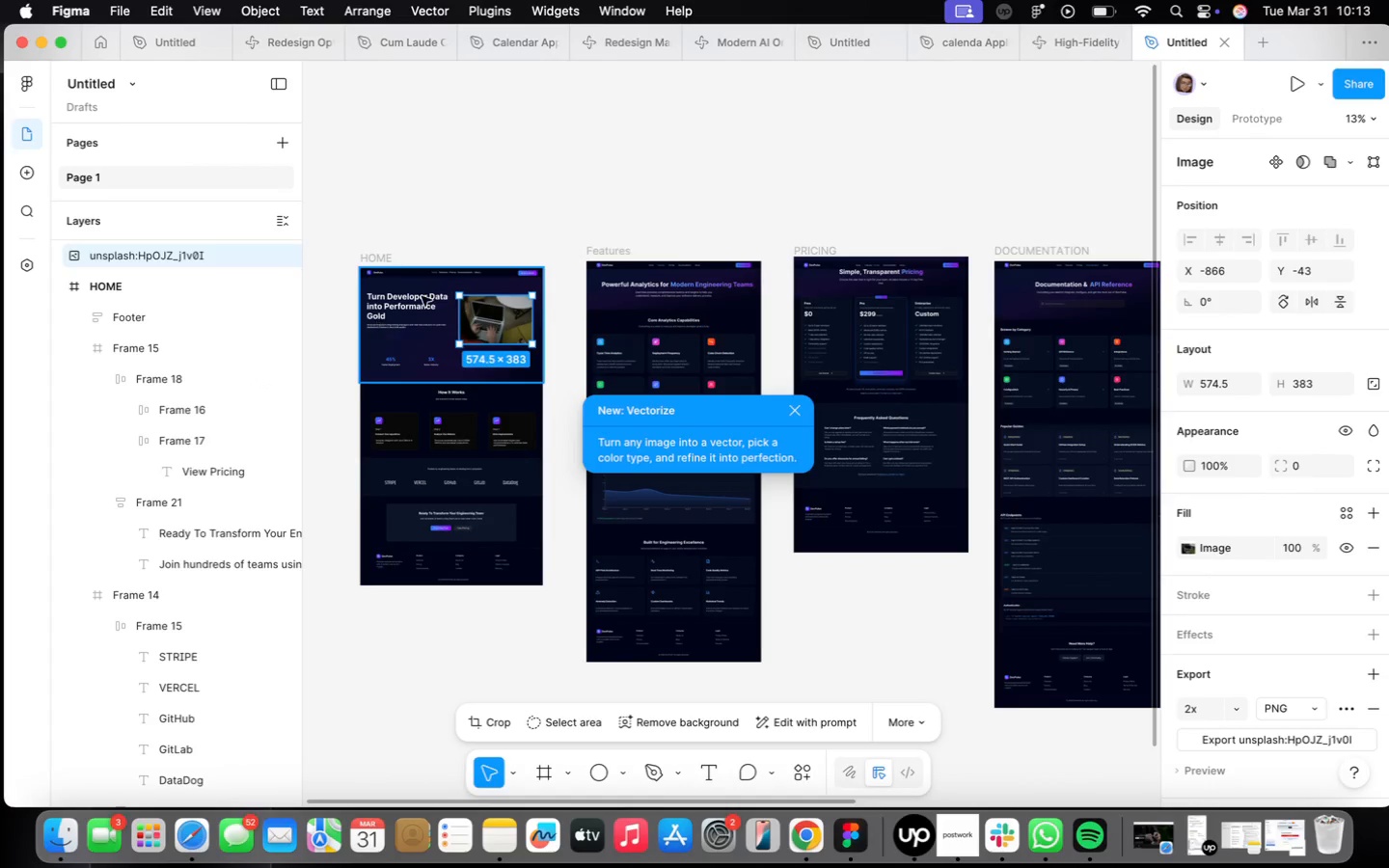 
left_click([422, 296])
 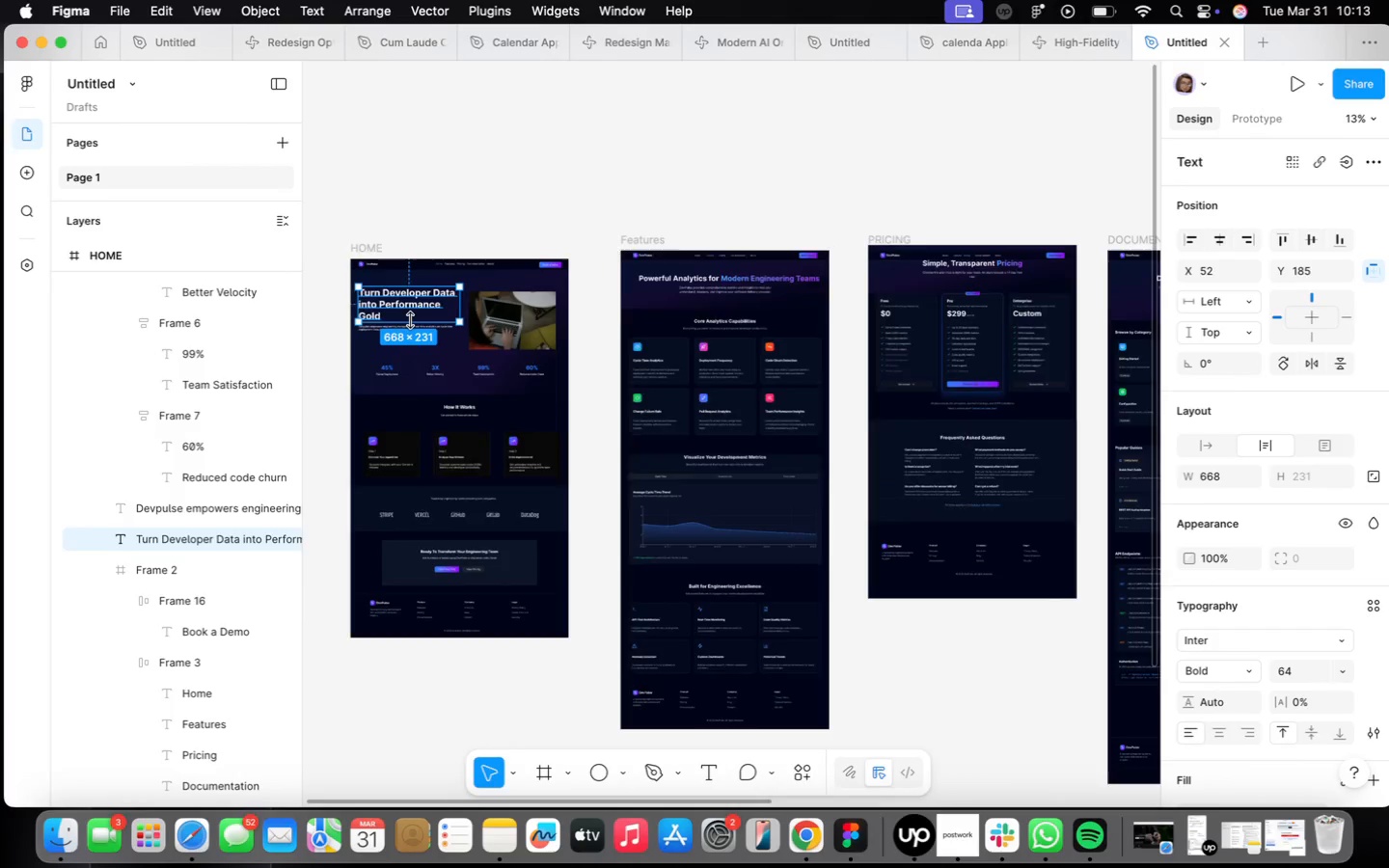 
scroll: coordinate [410, 320], scroll_direction: up, amount: 5.0
 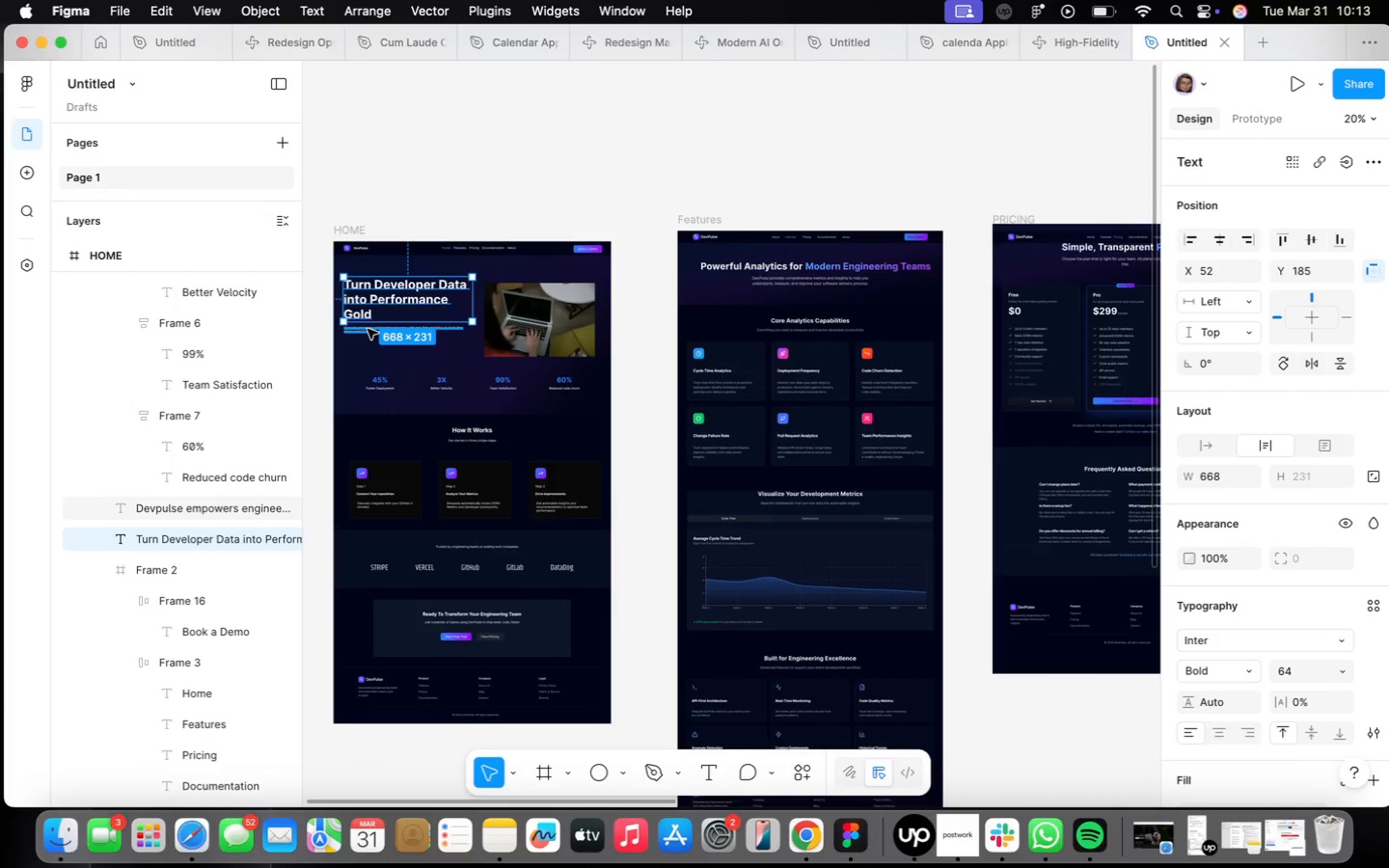 
hold_key(key=ShiftLeft, duration=0.33)
left_click([368, 329])
 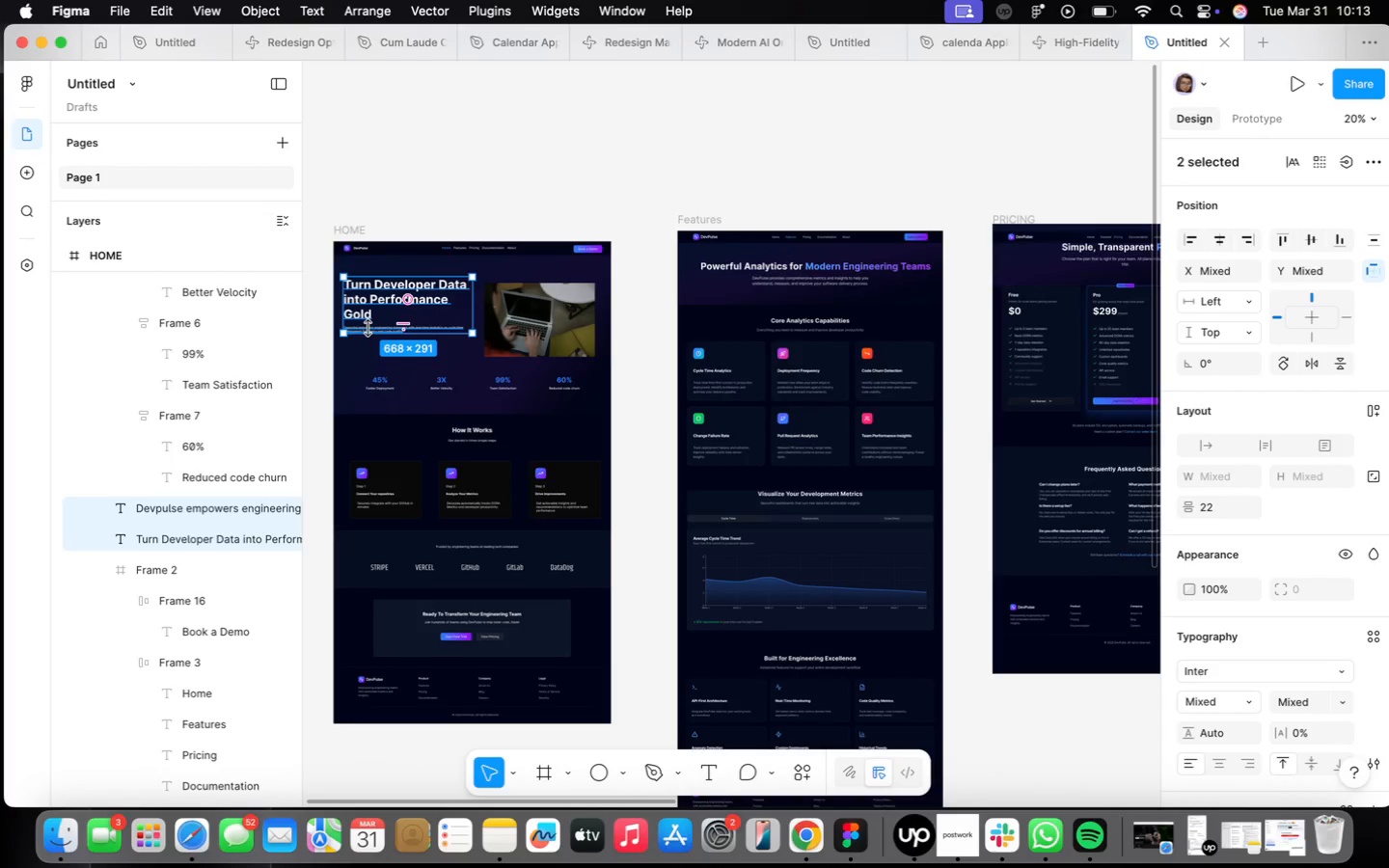 
key(Shift+A)
 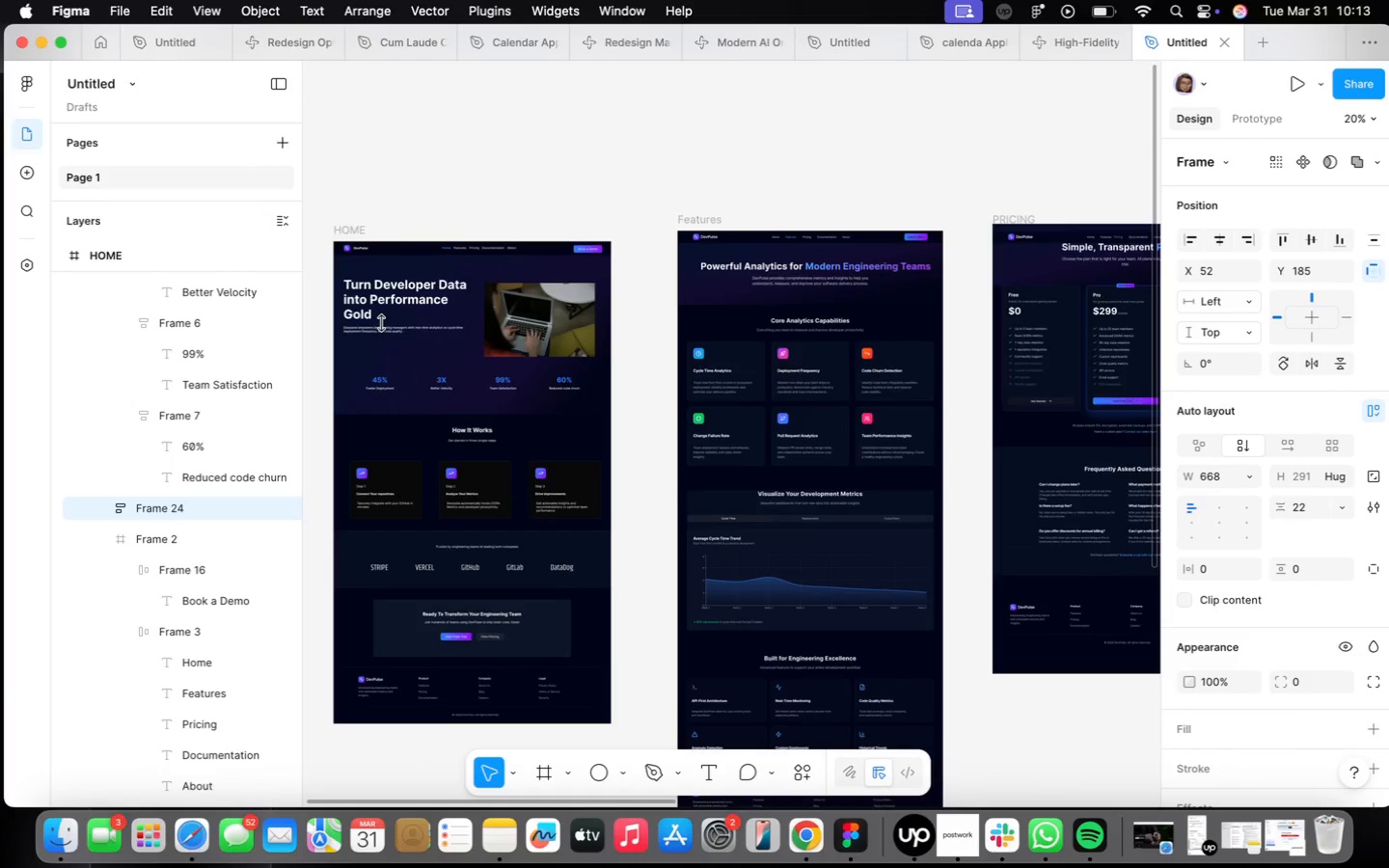 
hold_key(key=ShiftLeft, duration=0.7)
 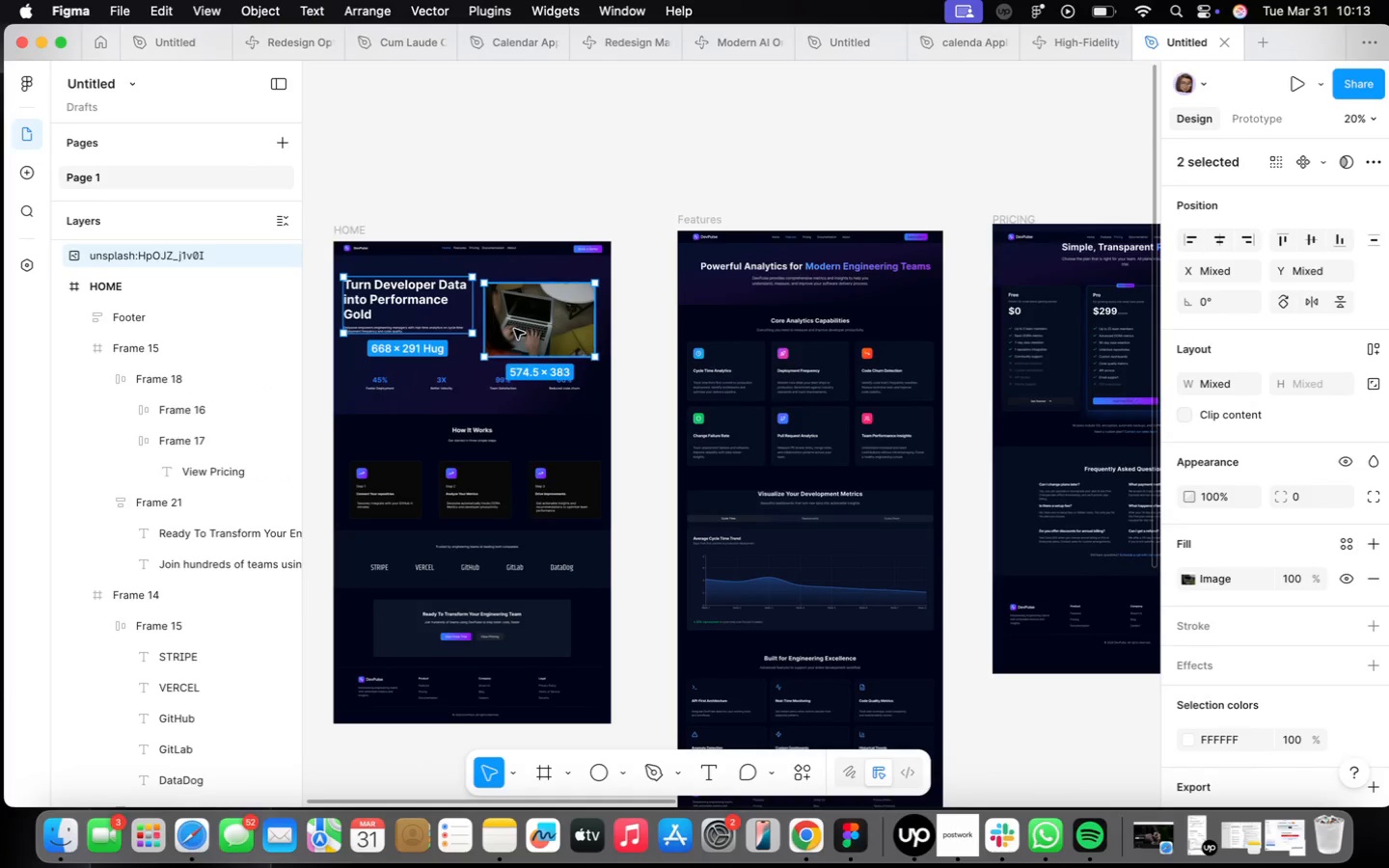 
key(Shift+ShiftLeft)
 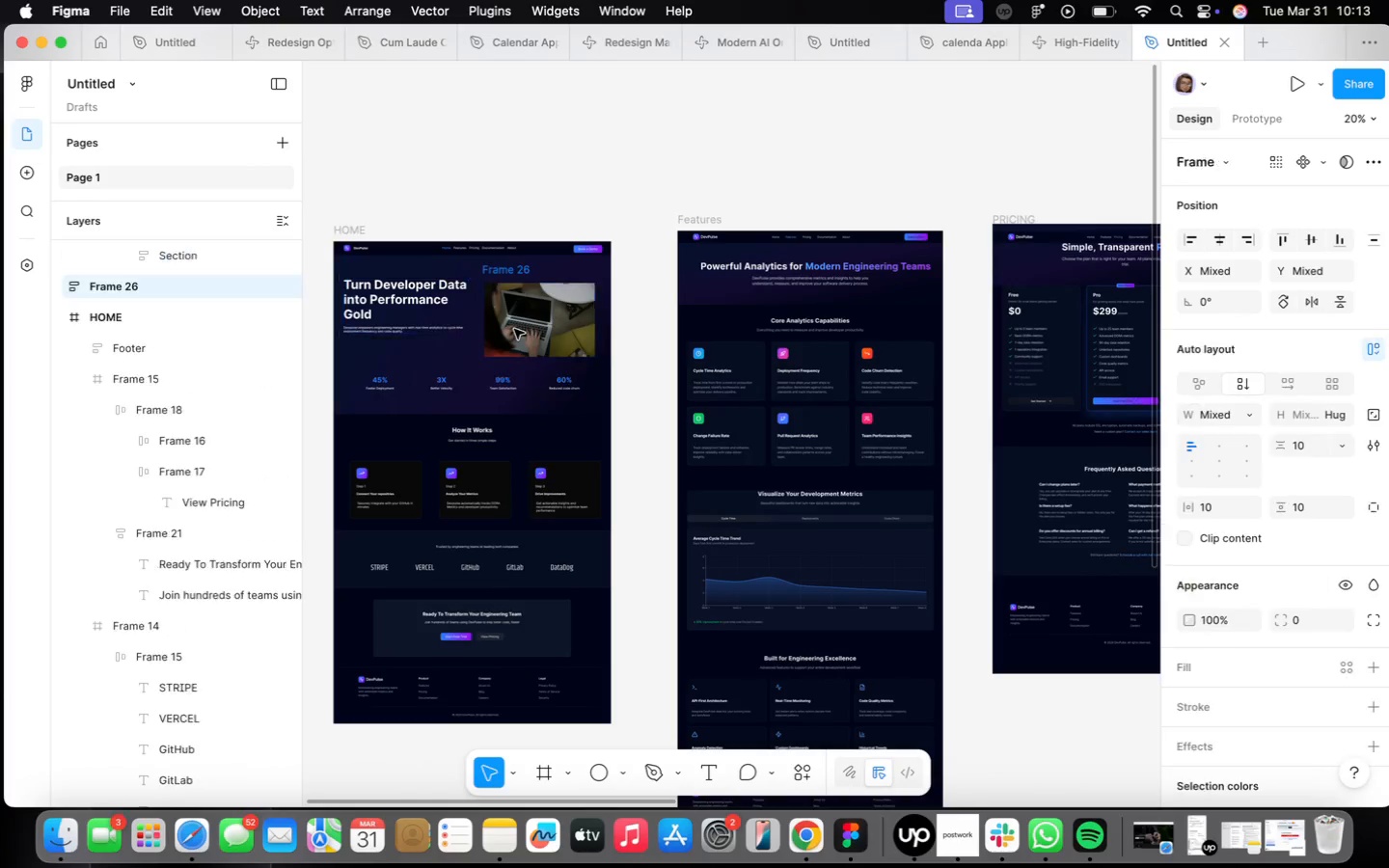 
key(Shift+A)
 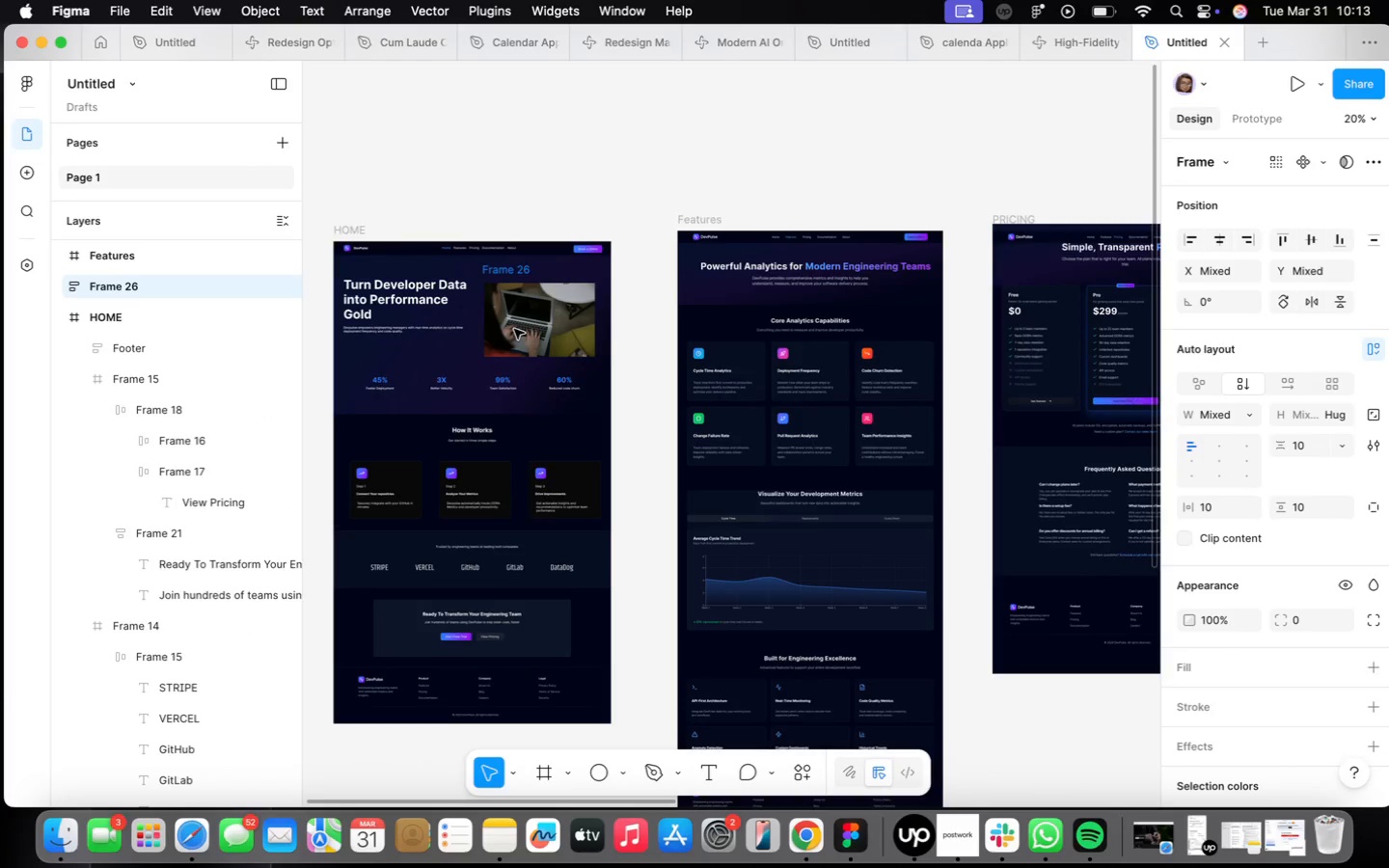 
key(Meta+Z)
 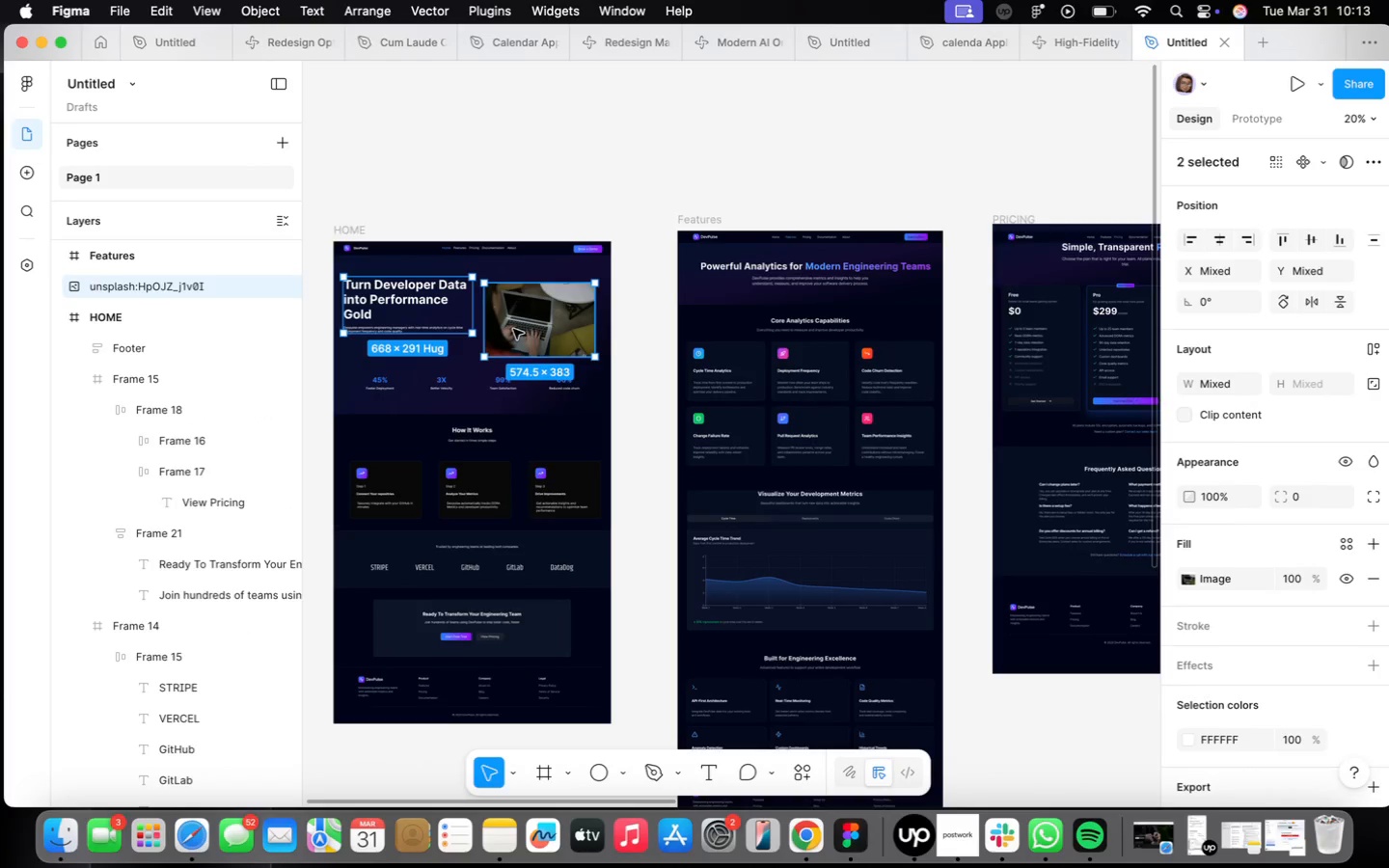 
left_click([513, 329])
 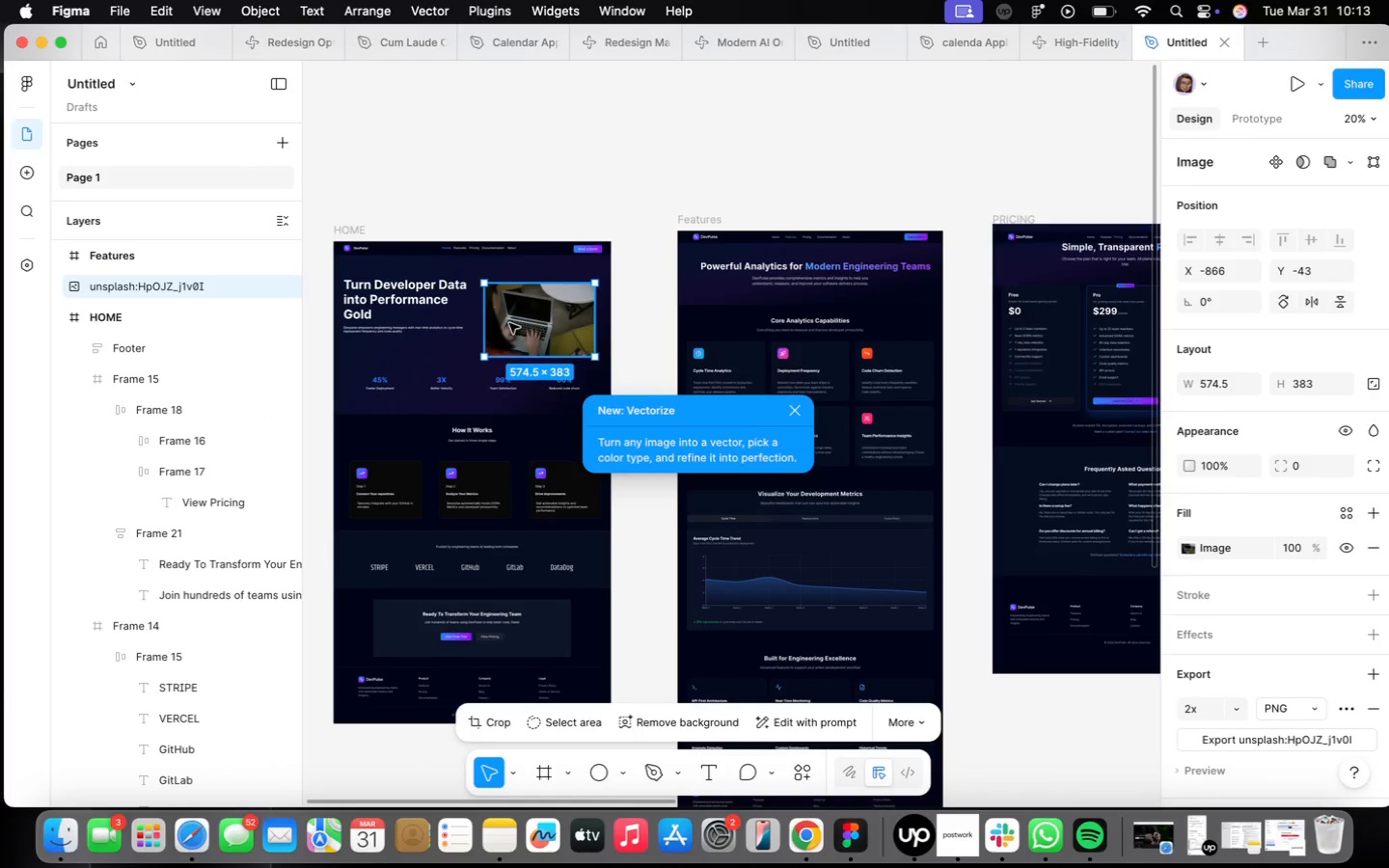 
left_click_drag(start_coordinate=[509, 323], to_coordinate=[694, 176])
 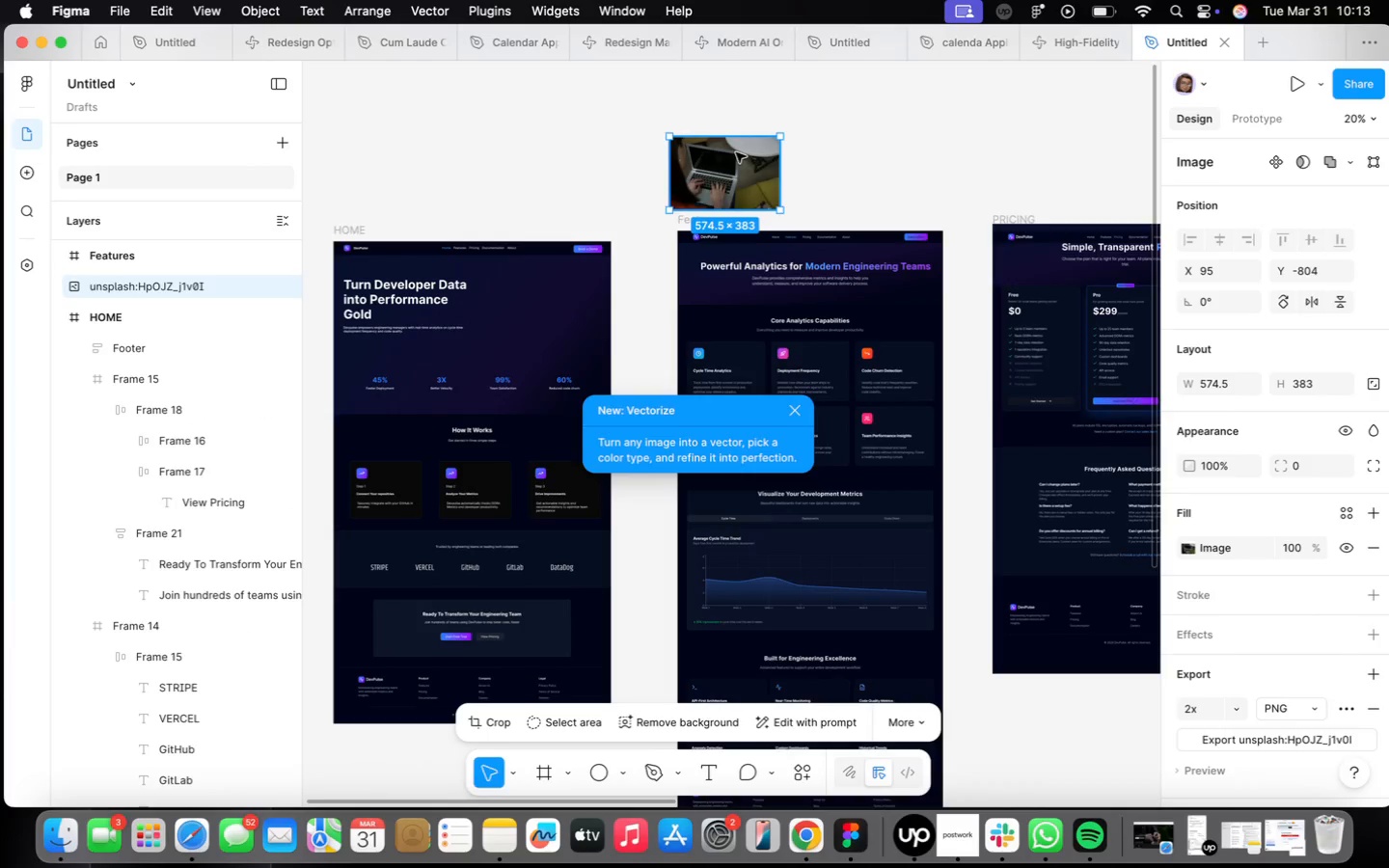 
left_click_drag(start_coordinate=[736, 151], to_coordinate=[552, 290])
 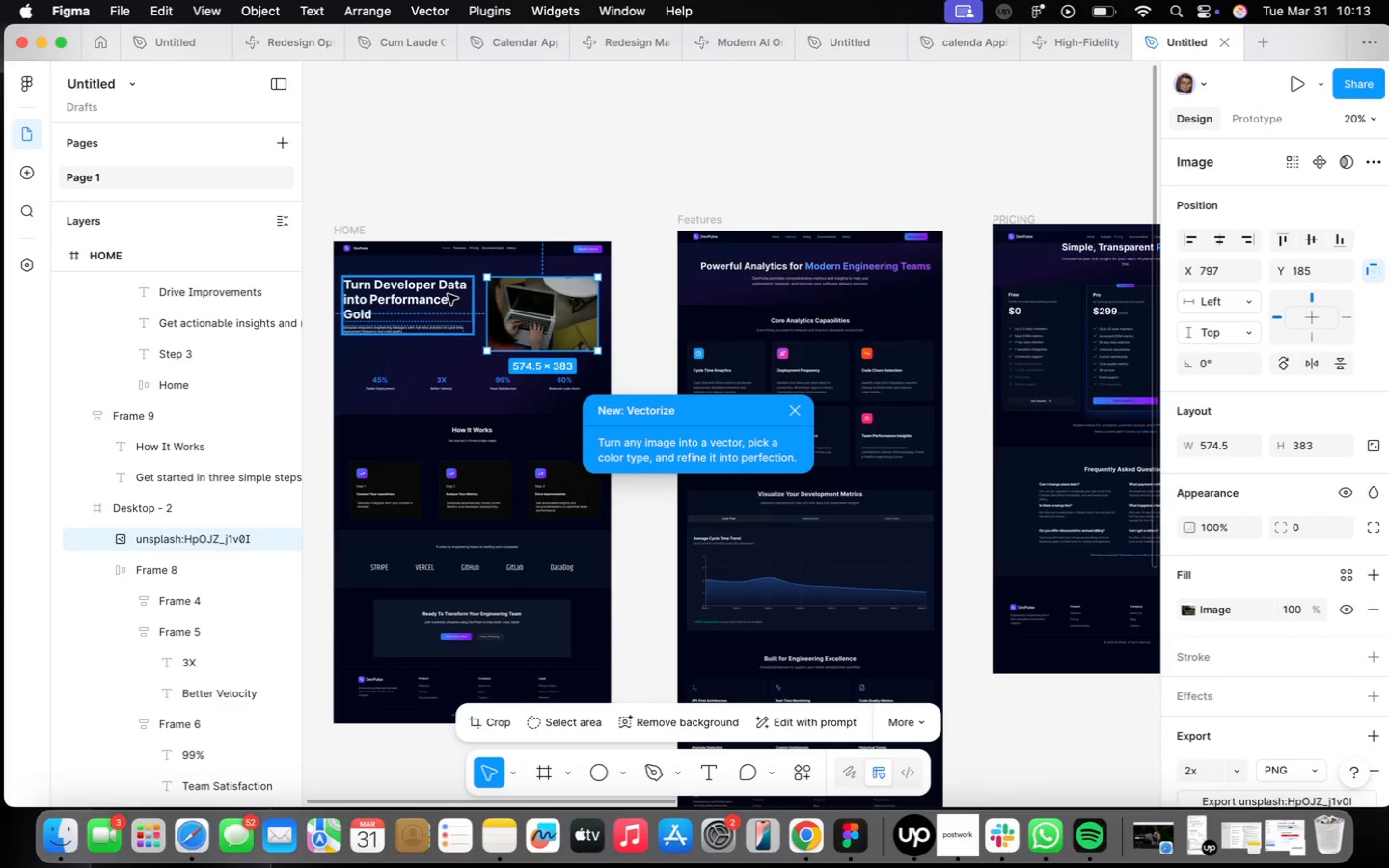 
hold_key(key=ShiftLeft, duration=0.32)
left_click([448, 294])
 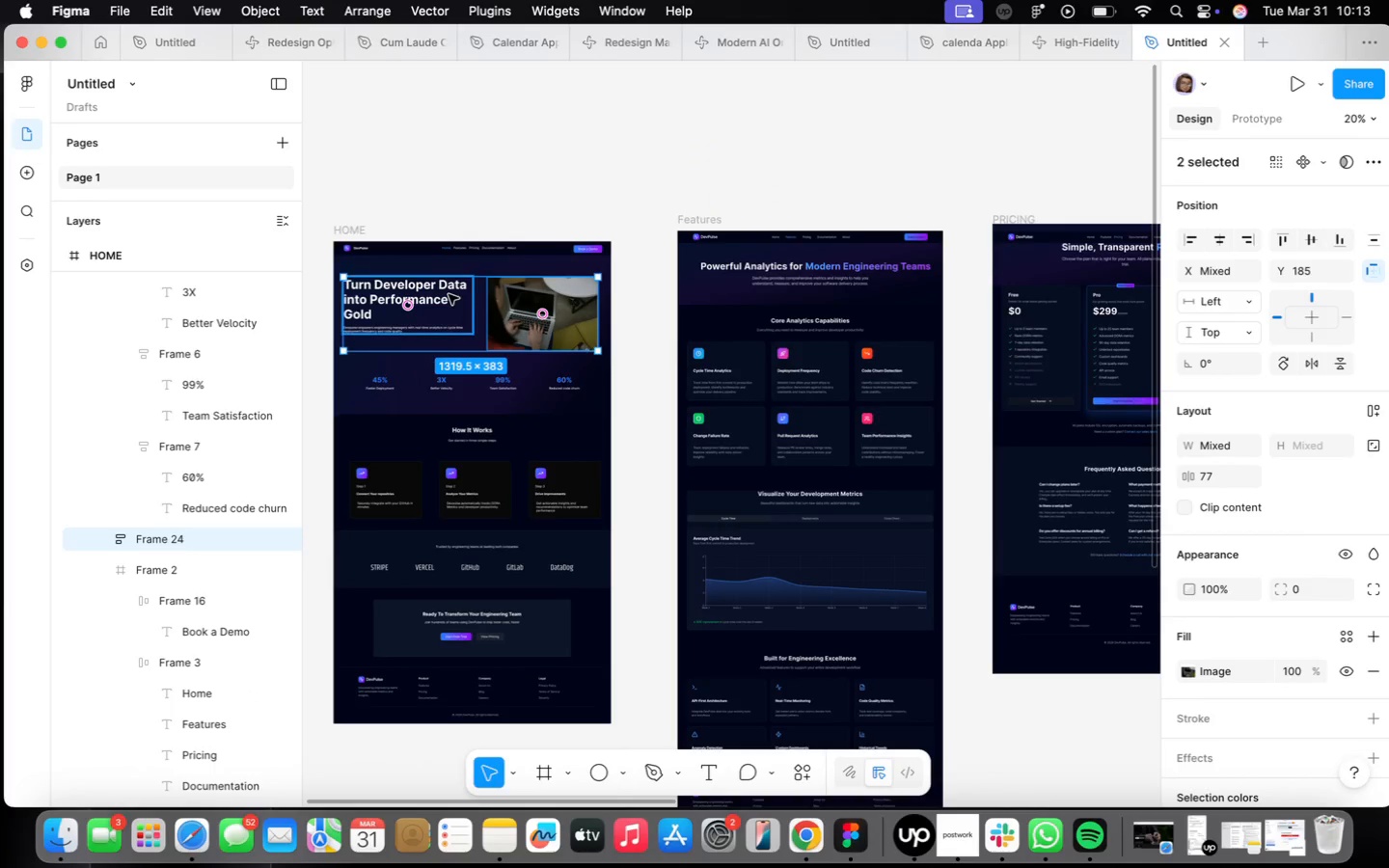 
key(Shift+ShiftLeft)
 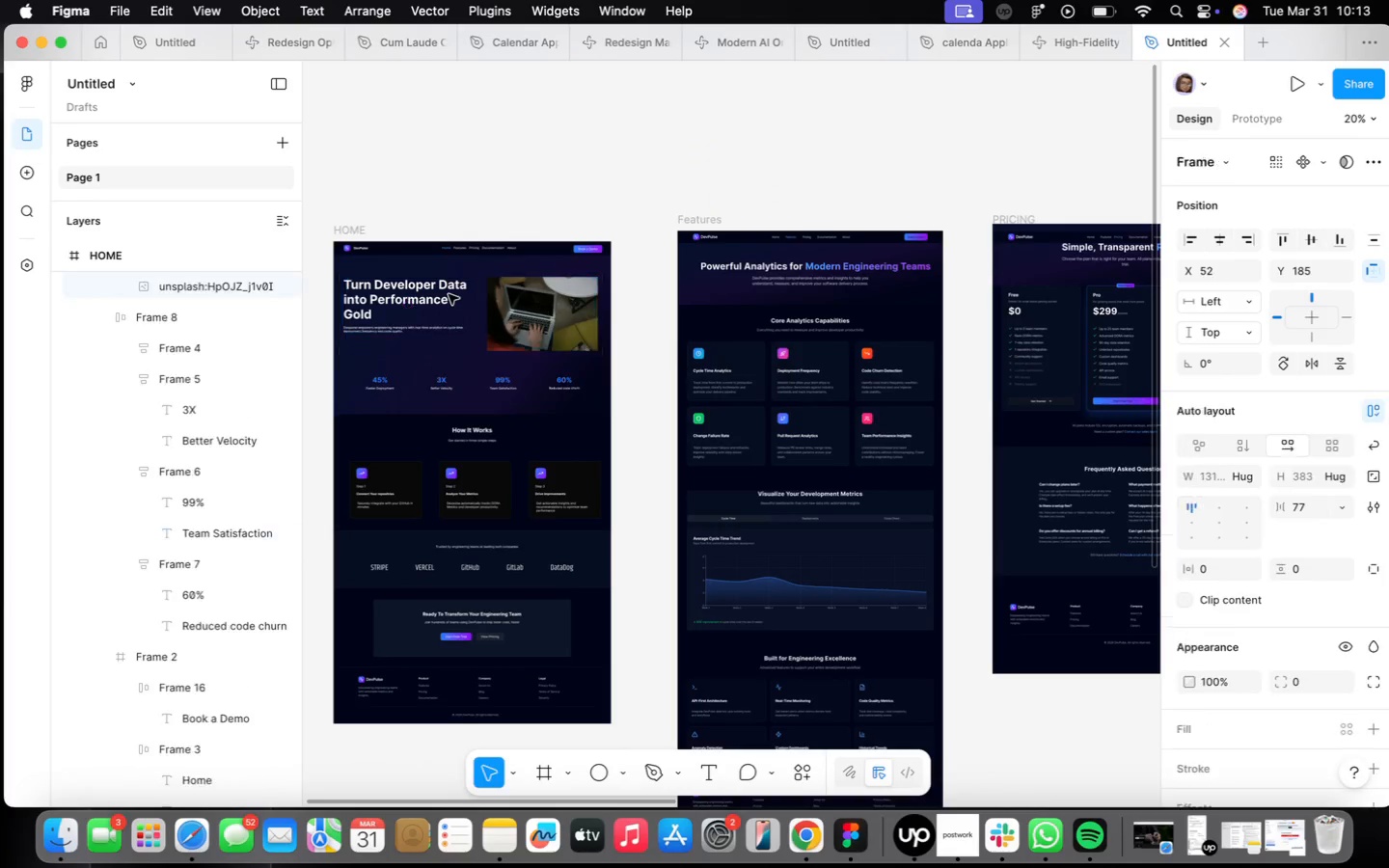 
key(Shift+A)
 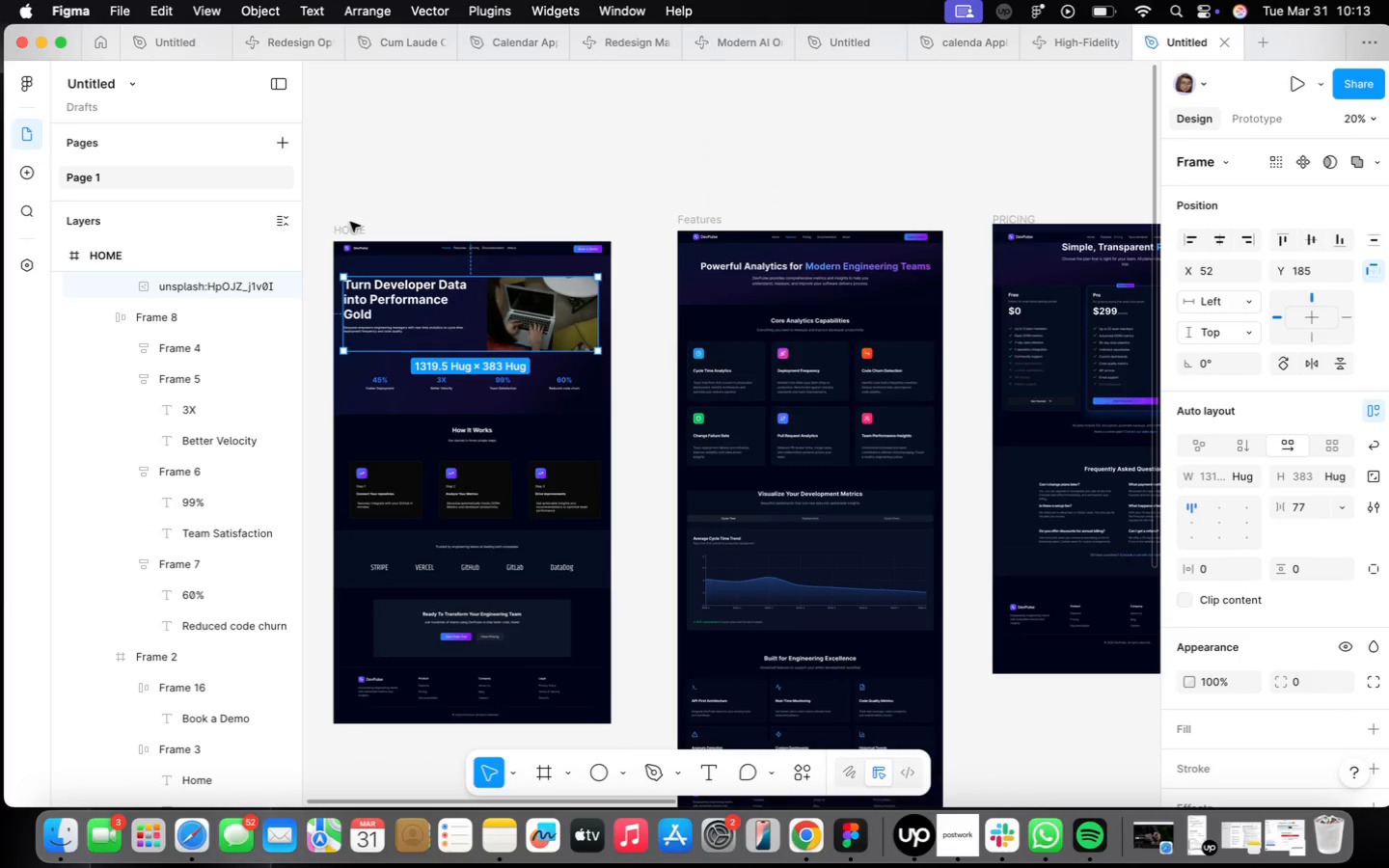 
left_click([342, 234])
 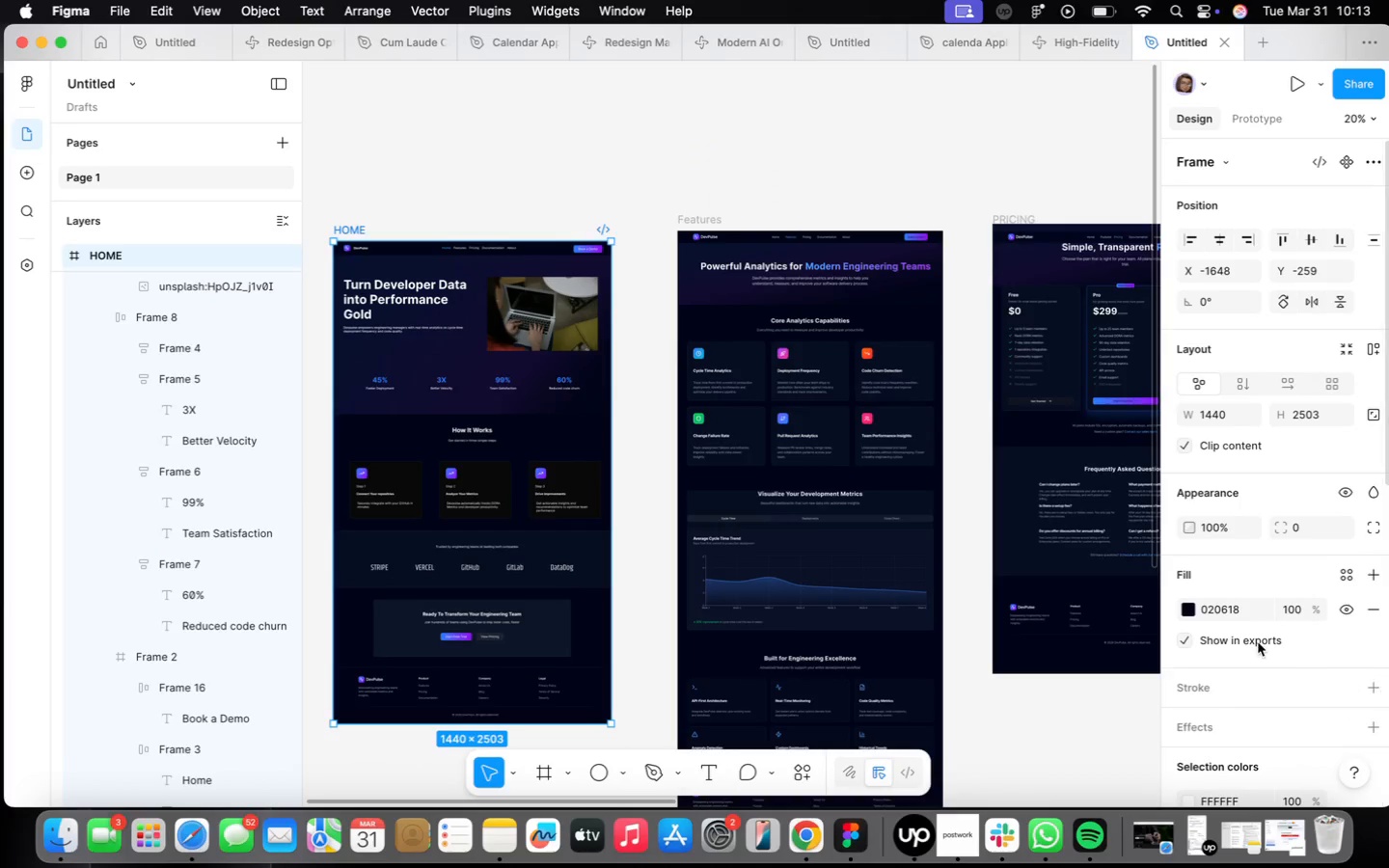 
scroll: coordinate [1259, 643], scroll_direction: down, amount: 15.0
 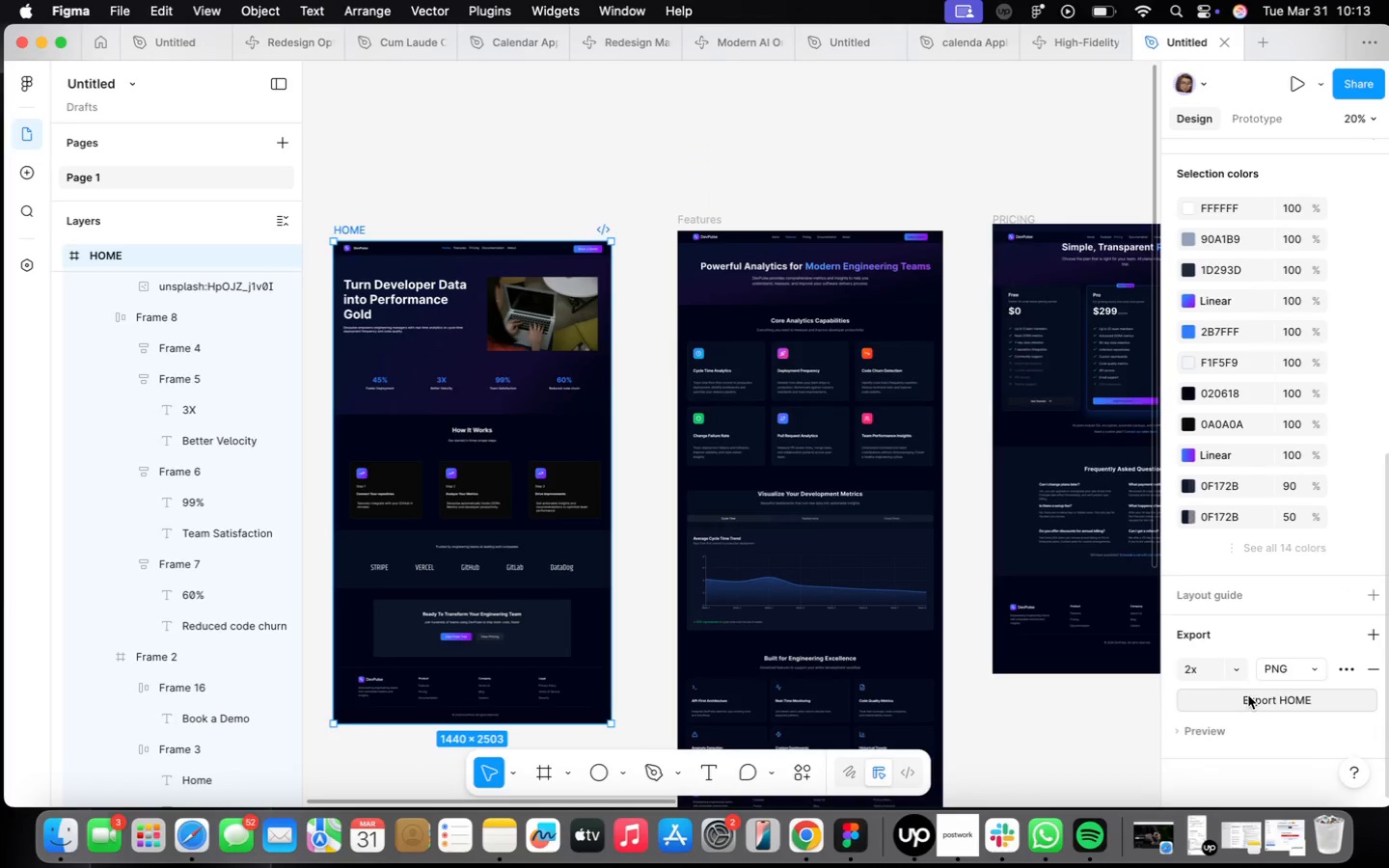 
left_click([1248, 695])
 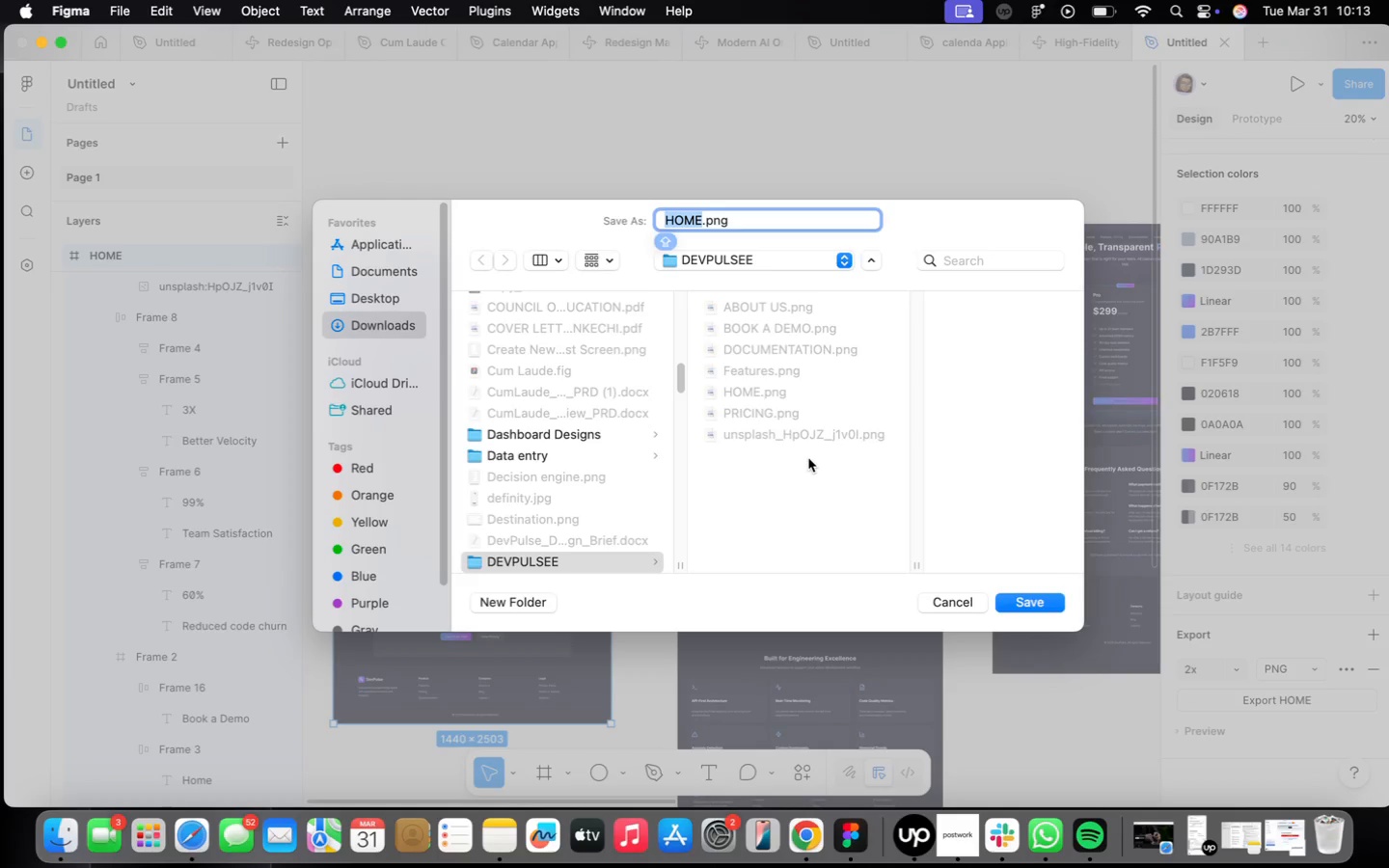 
wait(9.77)
 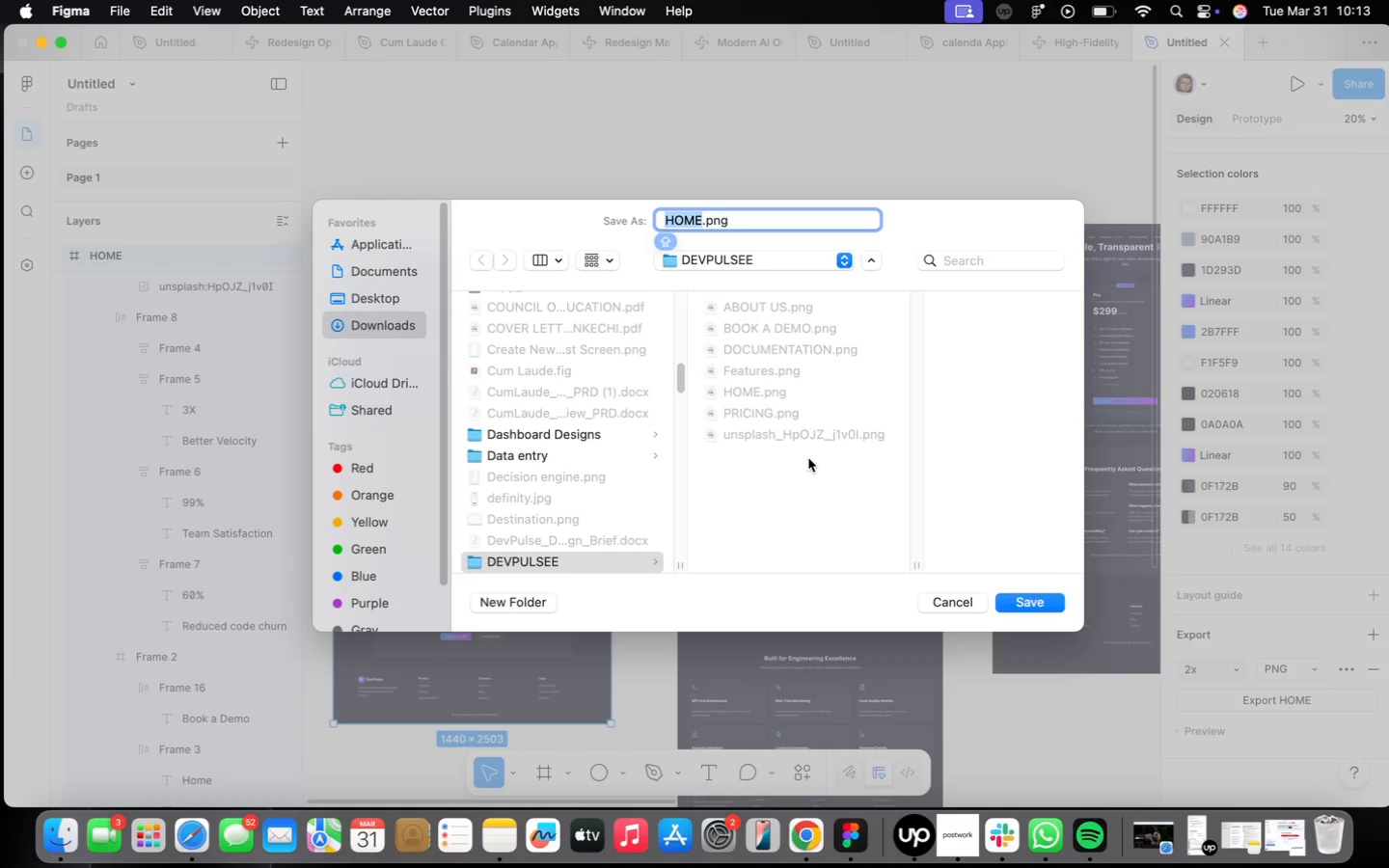 
left_click([714, 507])
 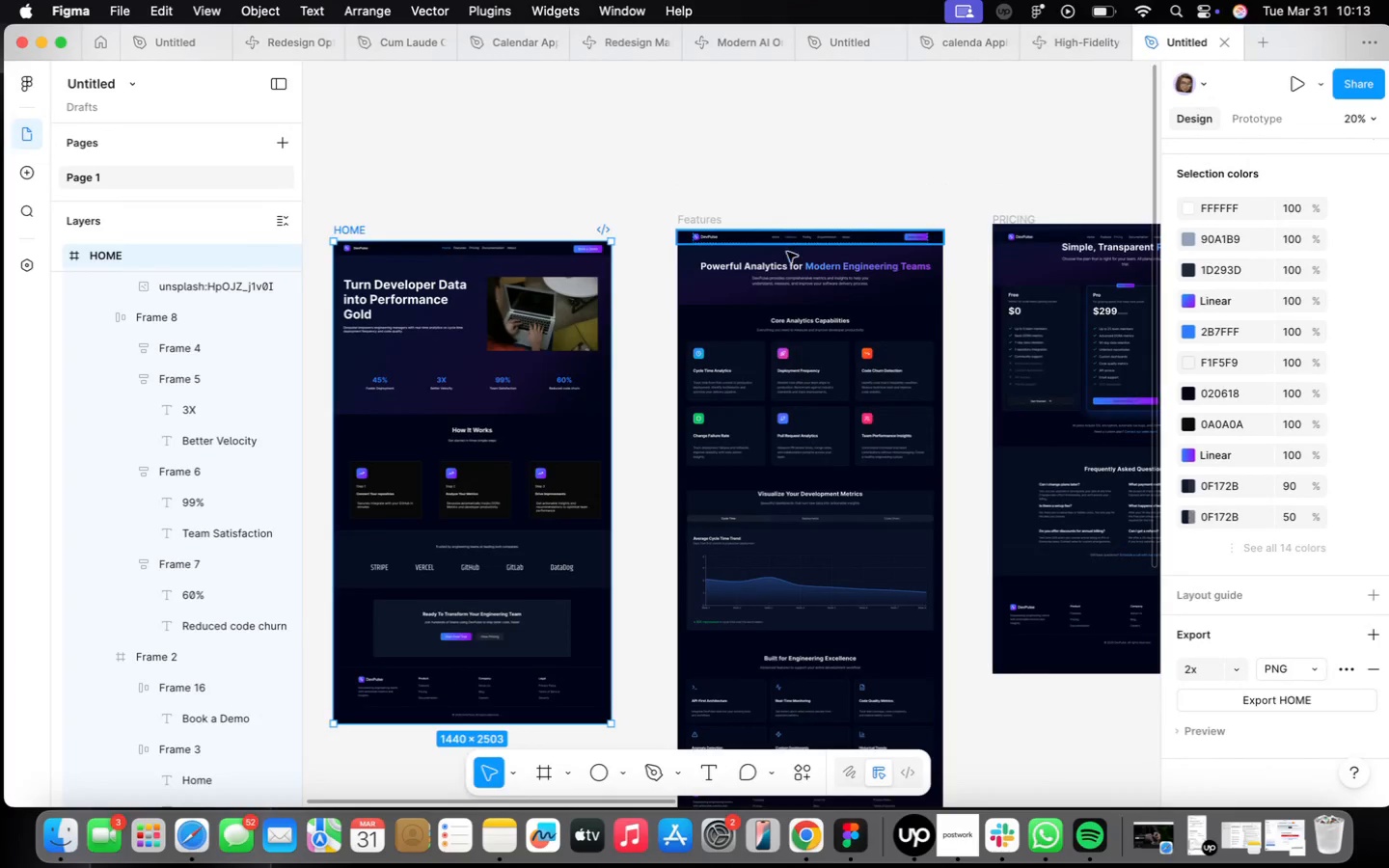 
scroll: coordinate [890, 420], scroll_direction: down, amount: 5.0
 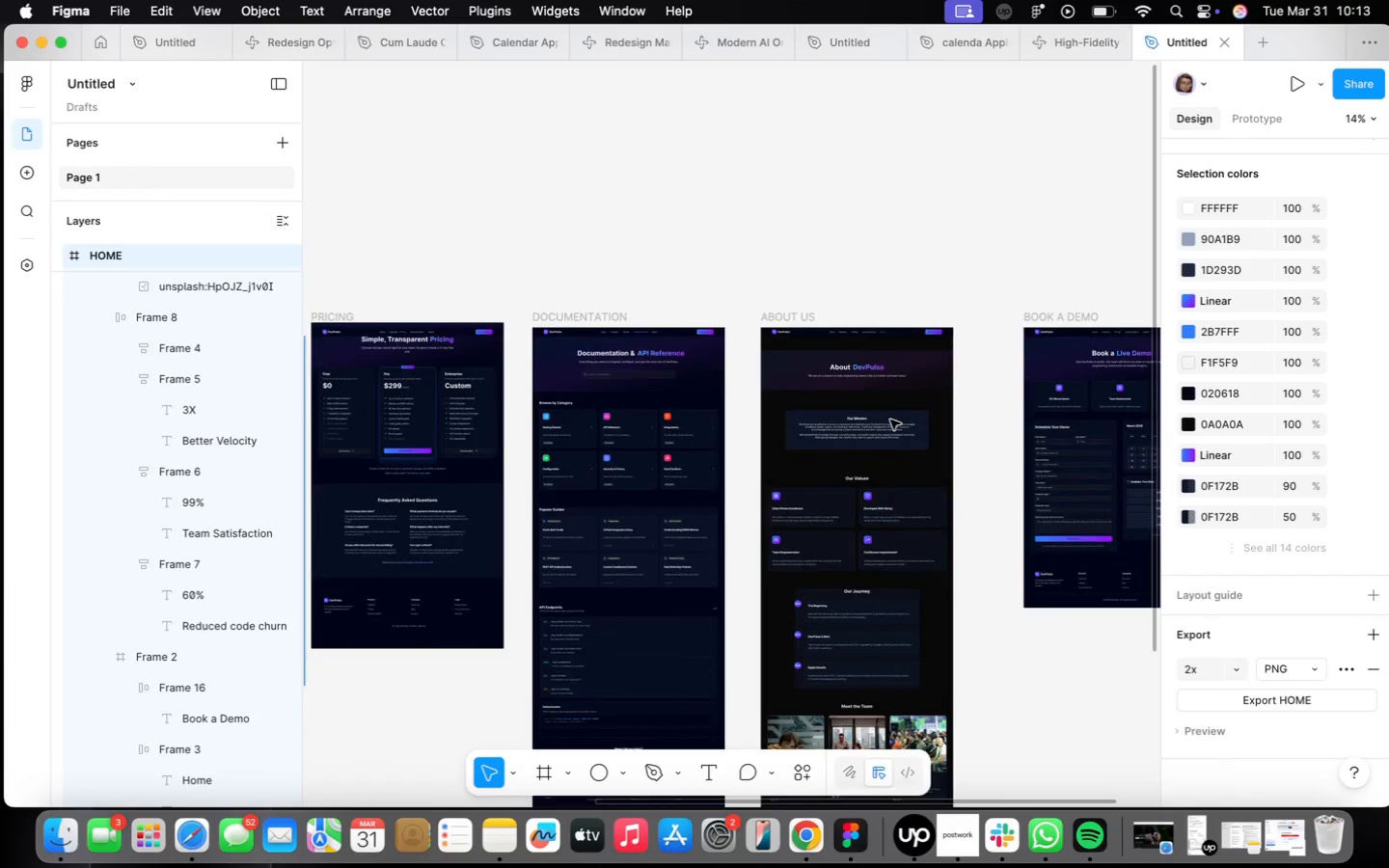 
left_click([890, 422])
 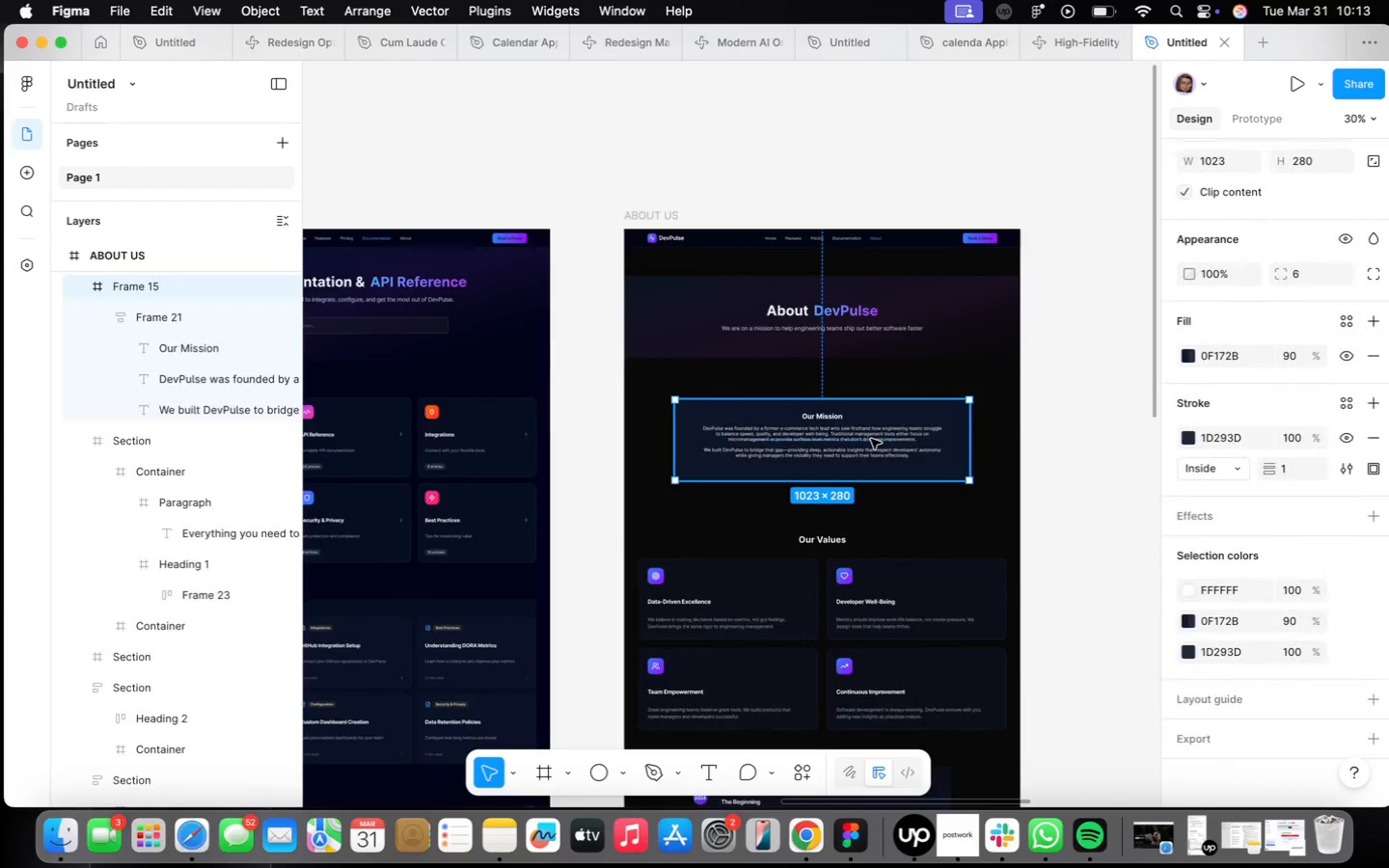 
scroll: coordinate [890, 421], scroll_direction: up, amount: 10.0
 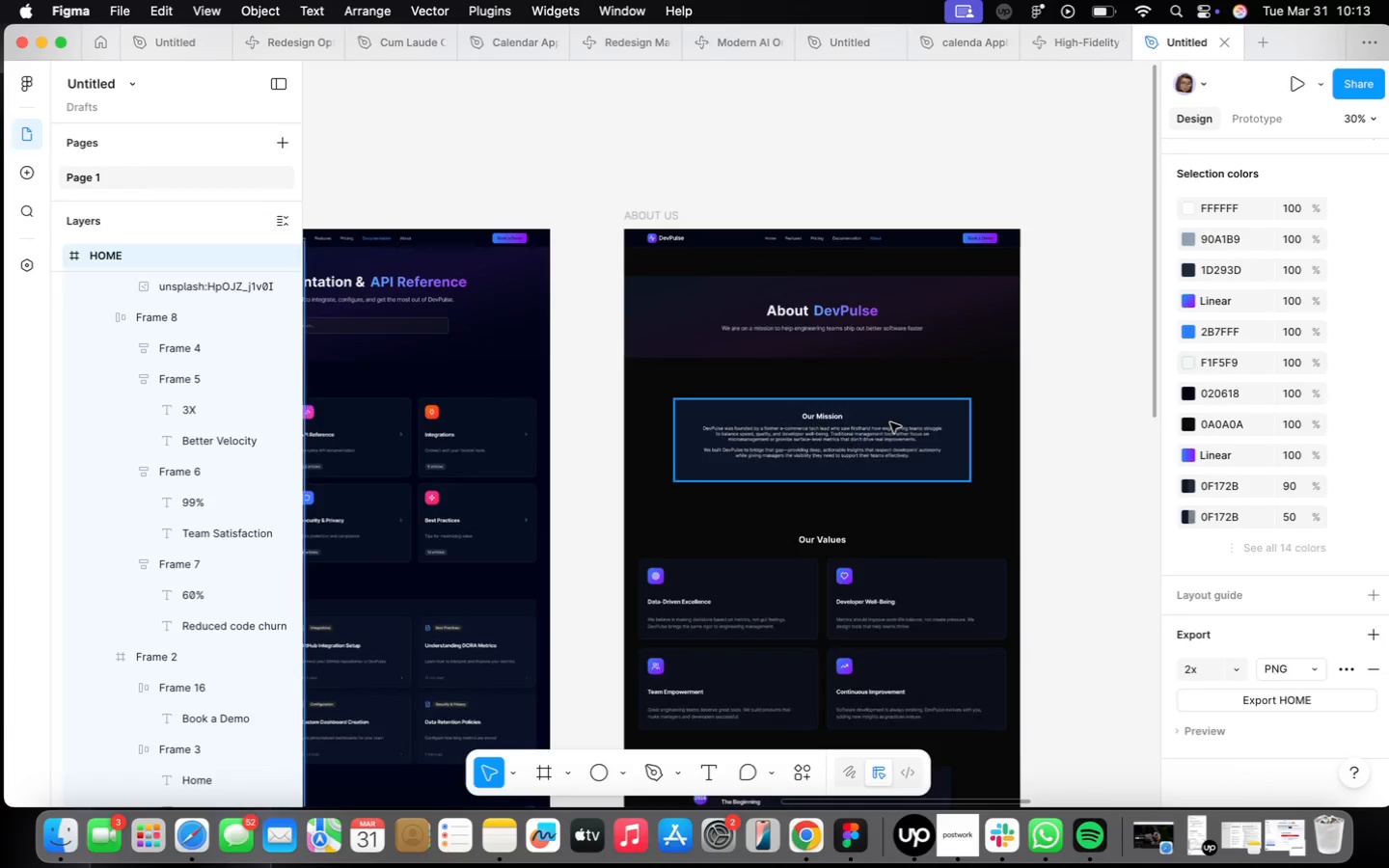 
left_click_drag(start_coordinate=[871, 439], to_coordinate=[871, 423])
 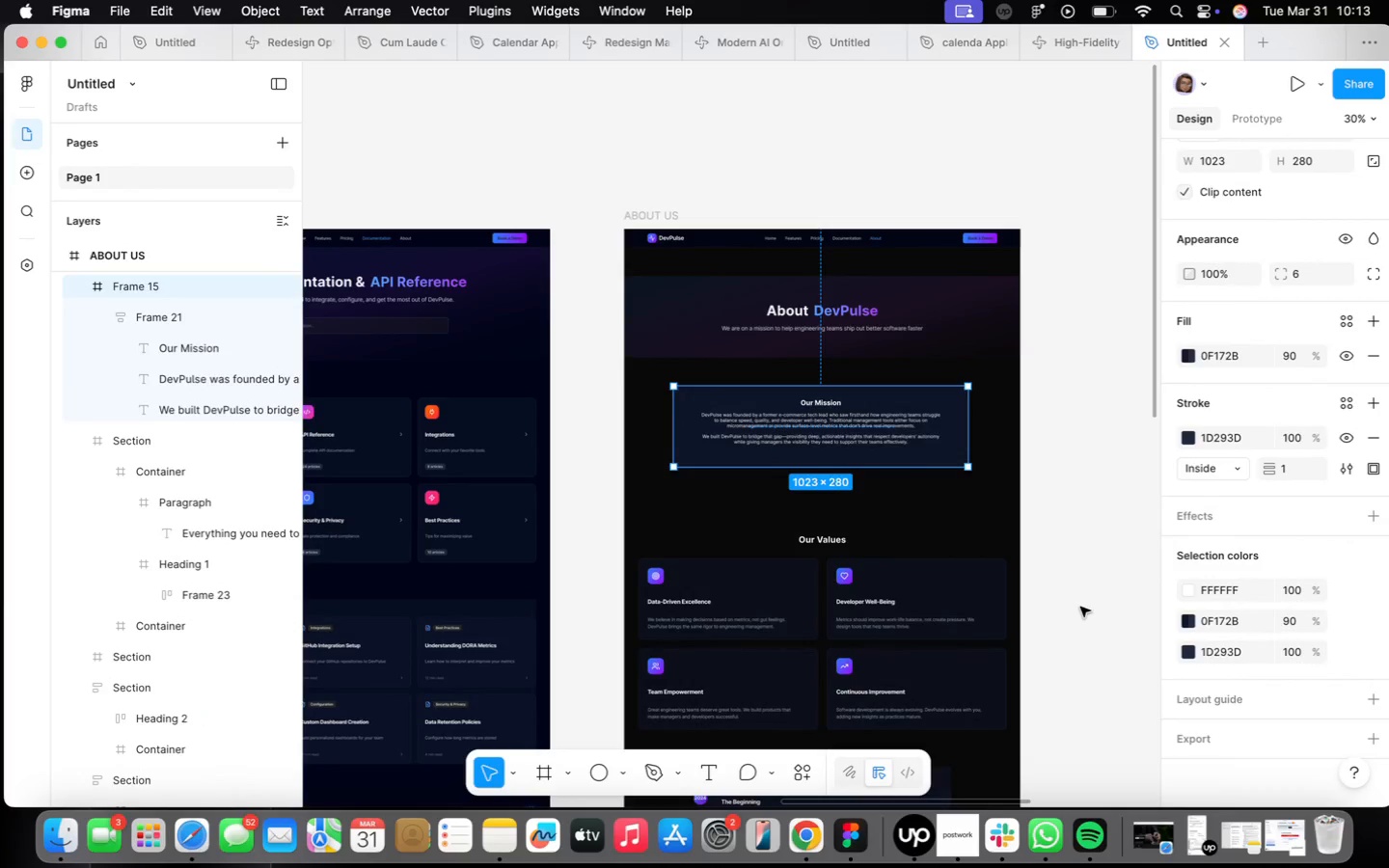 
left_click([1080, 607])